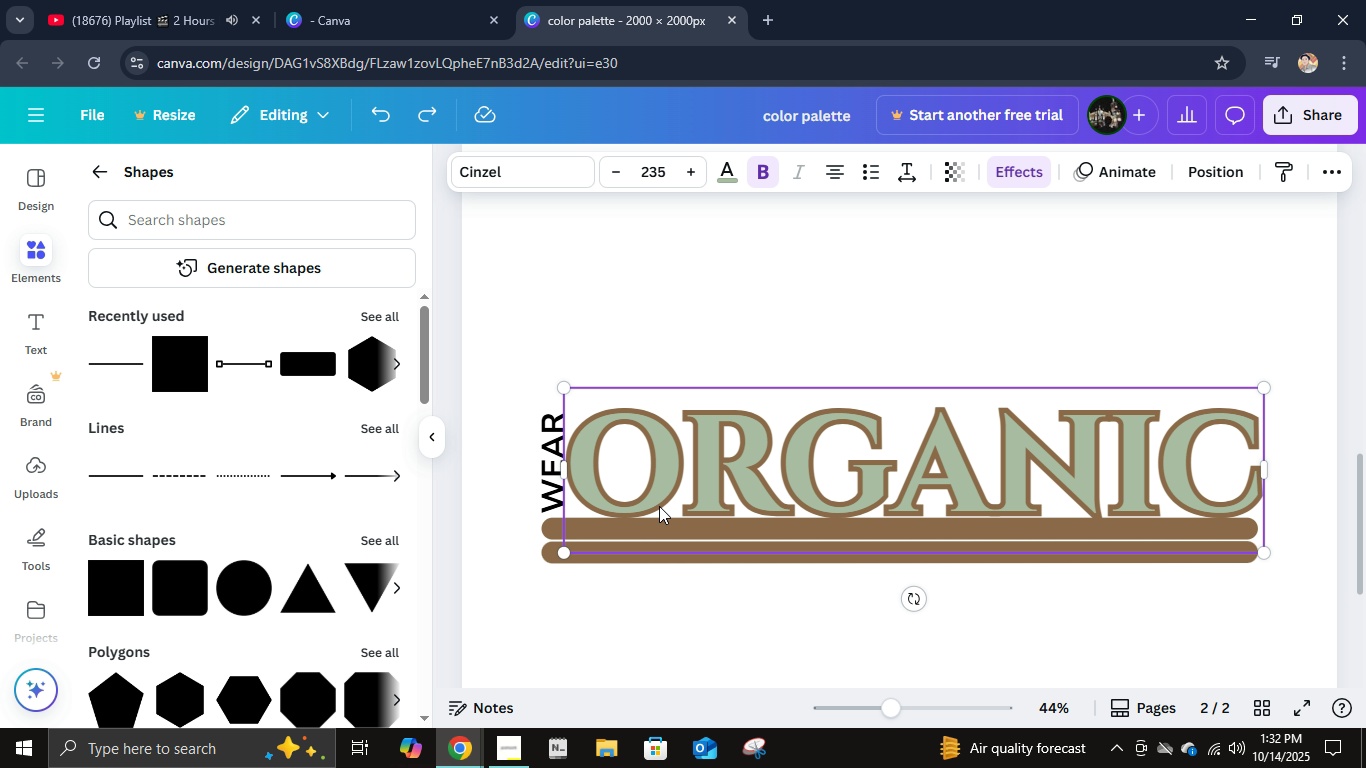 
hold_key(key=ShiftLeft, duration=1.08)
left_click([547, 491])
 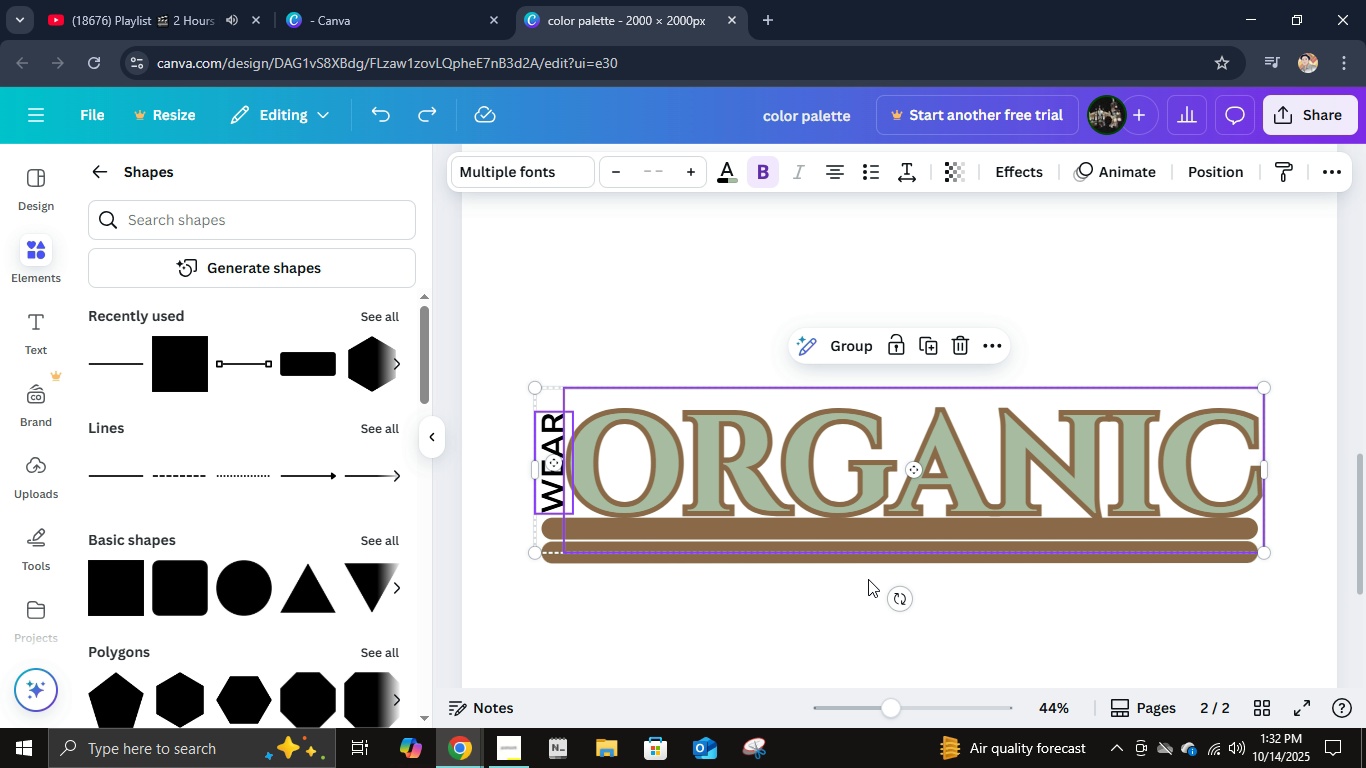 
key(ArrowUp)
 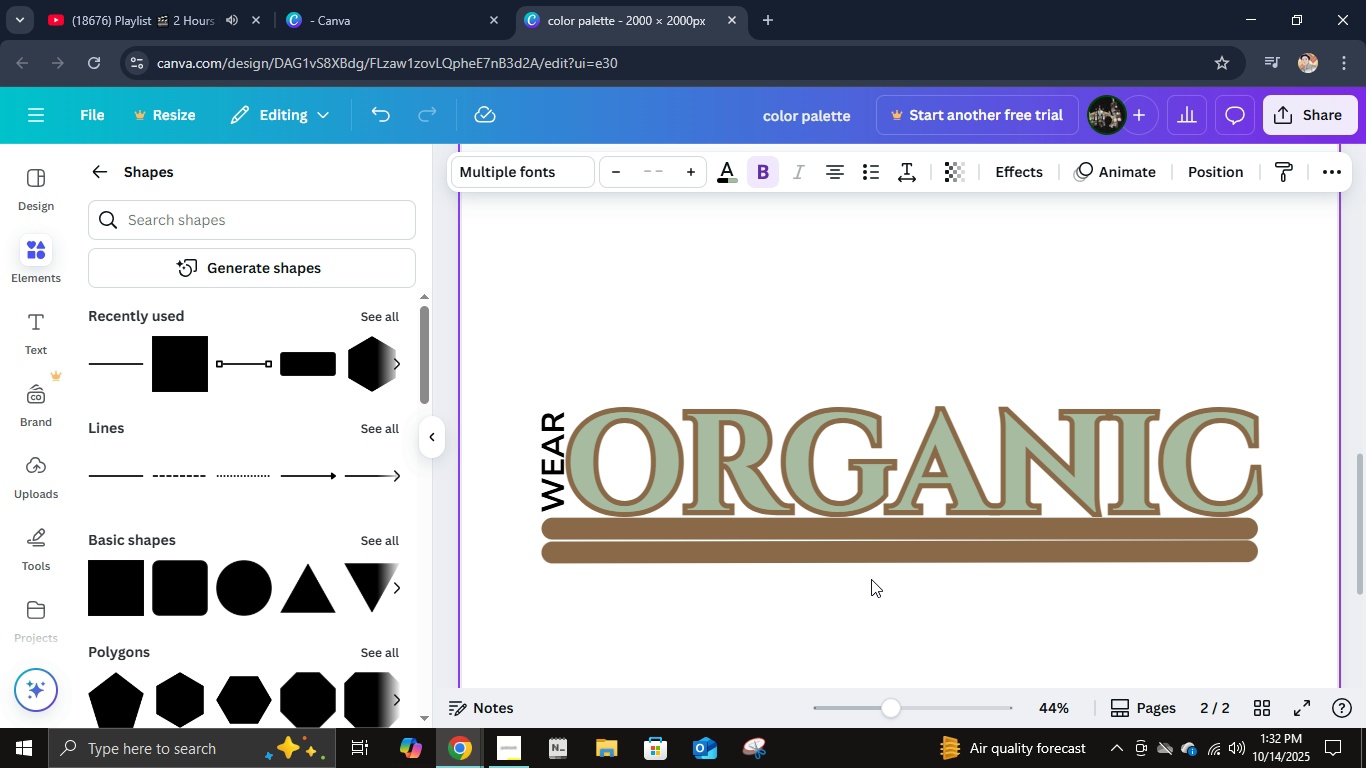 
key(ArrowUp)
 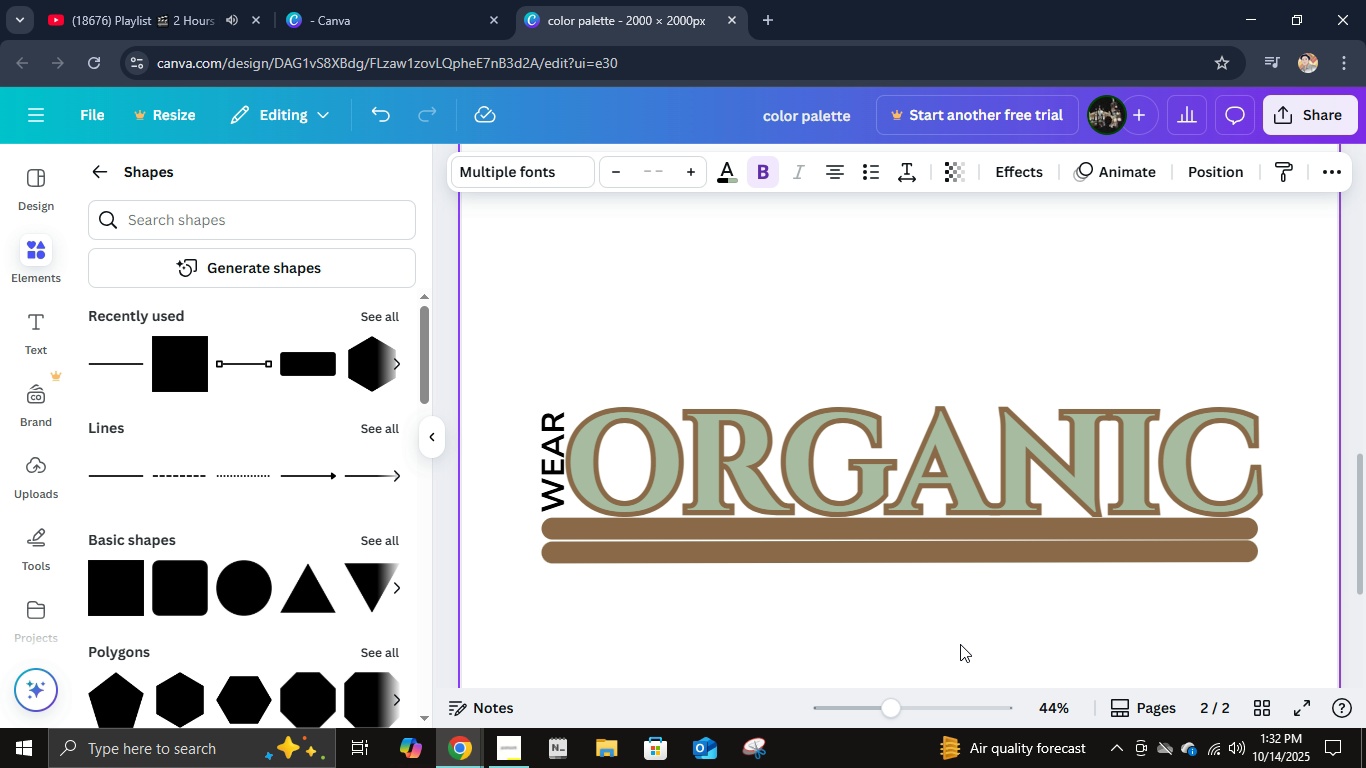 
key(ArrowUp)
 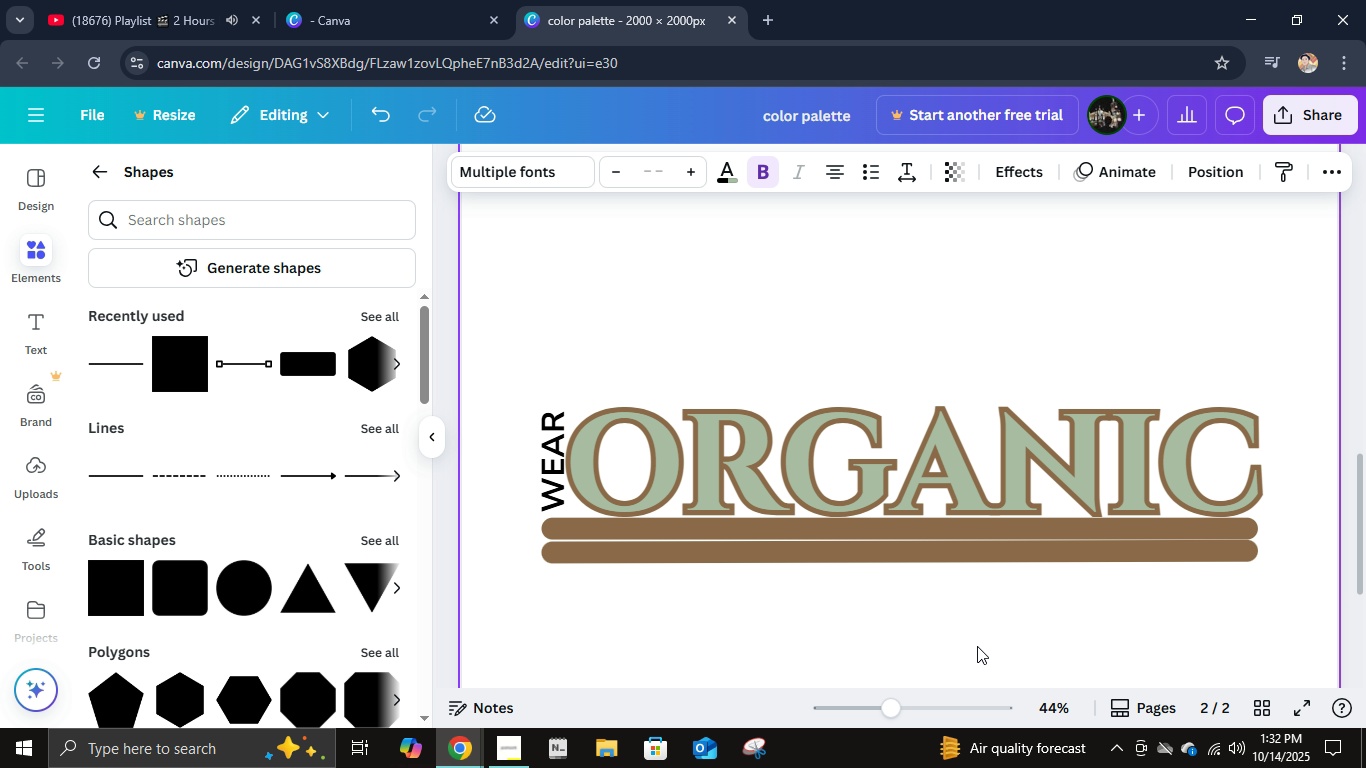 
key(ArrowUp)
 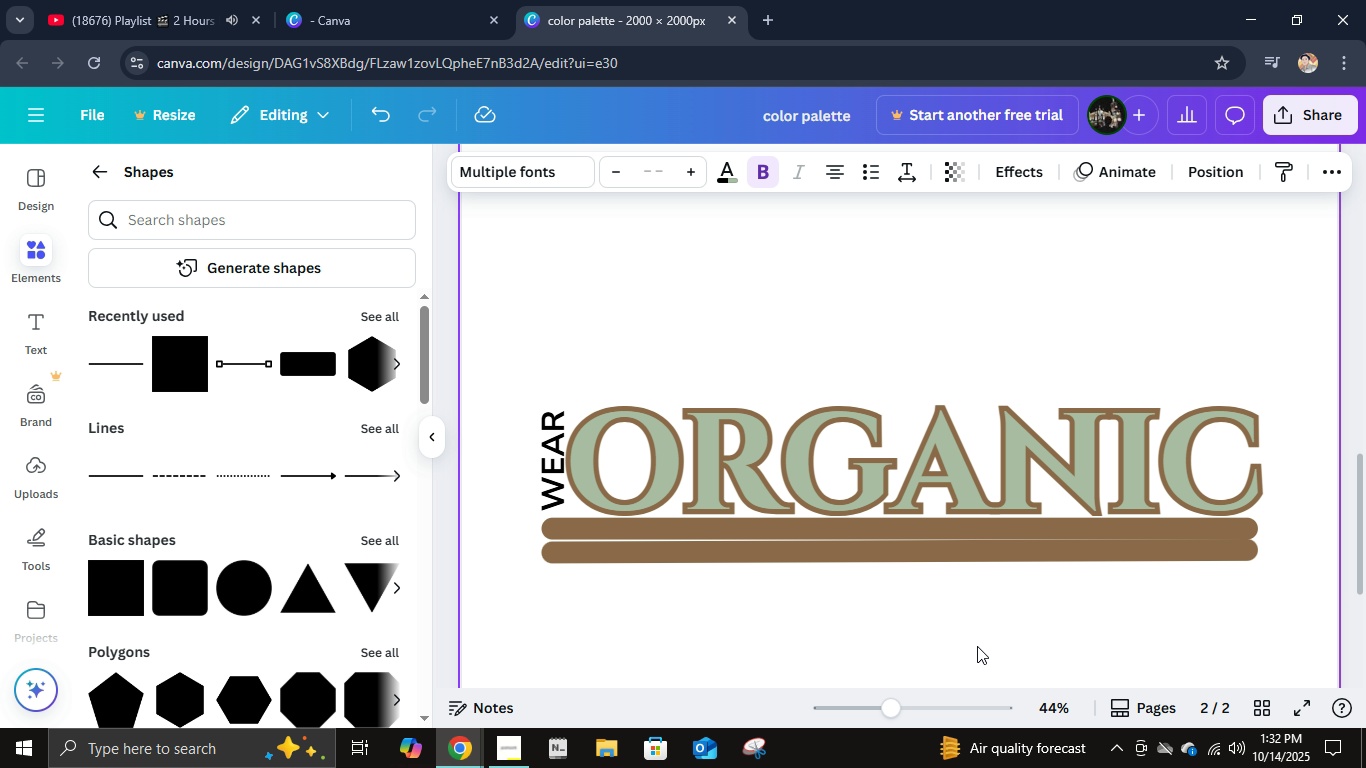 
key(ArrowUp)
 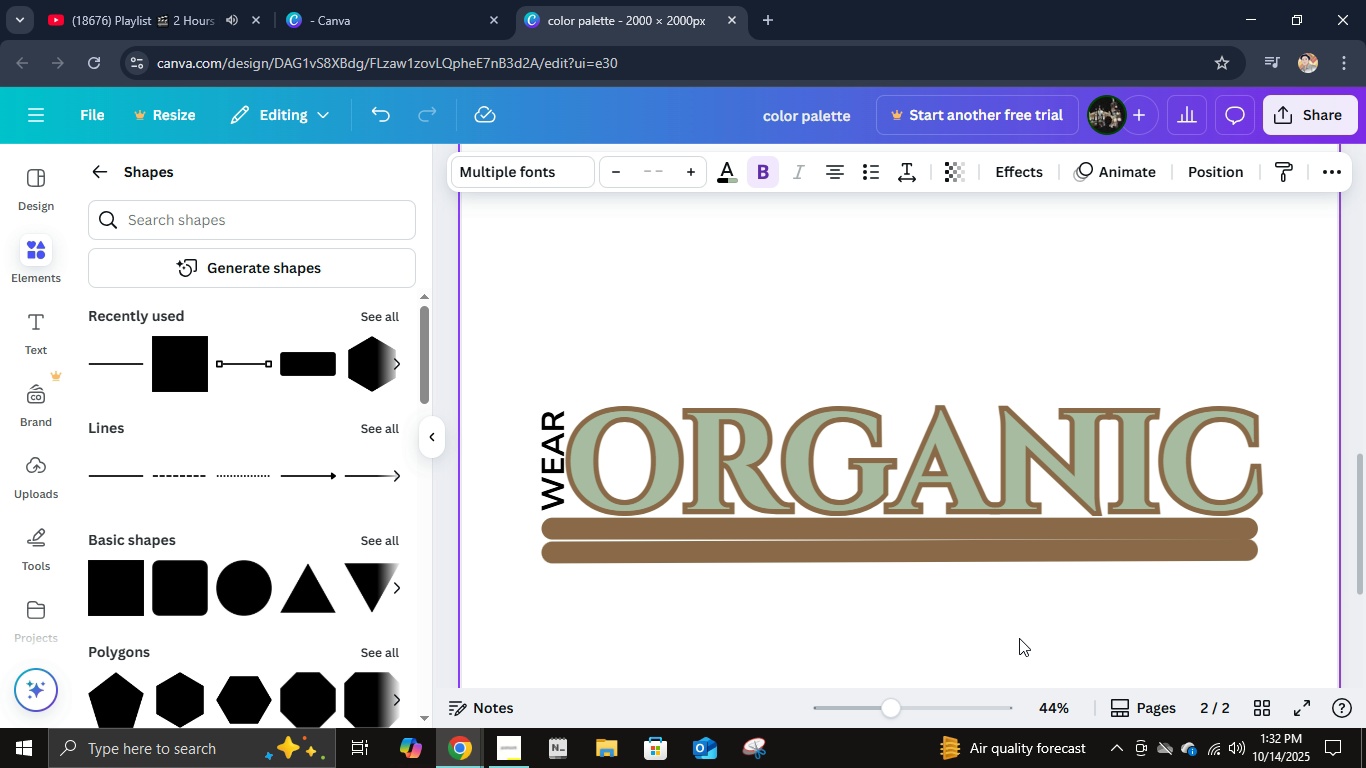 
key(ArrowUp)
 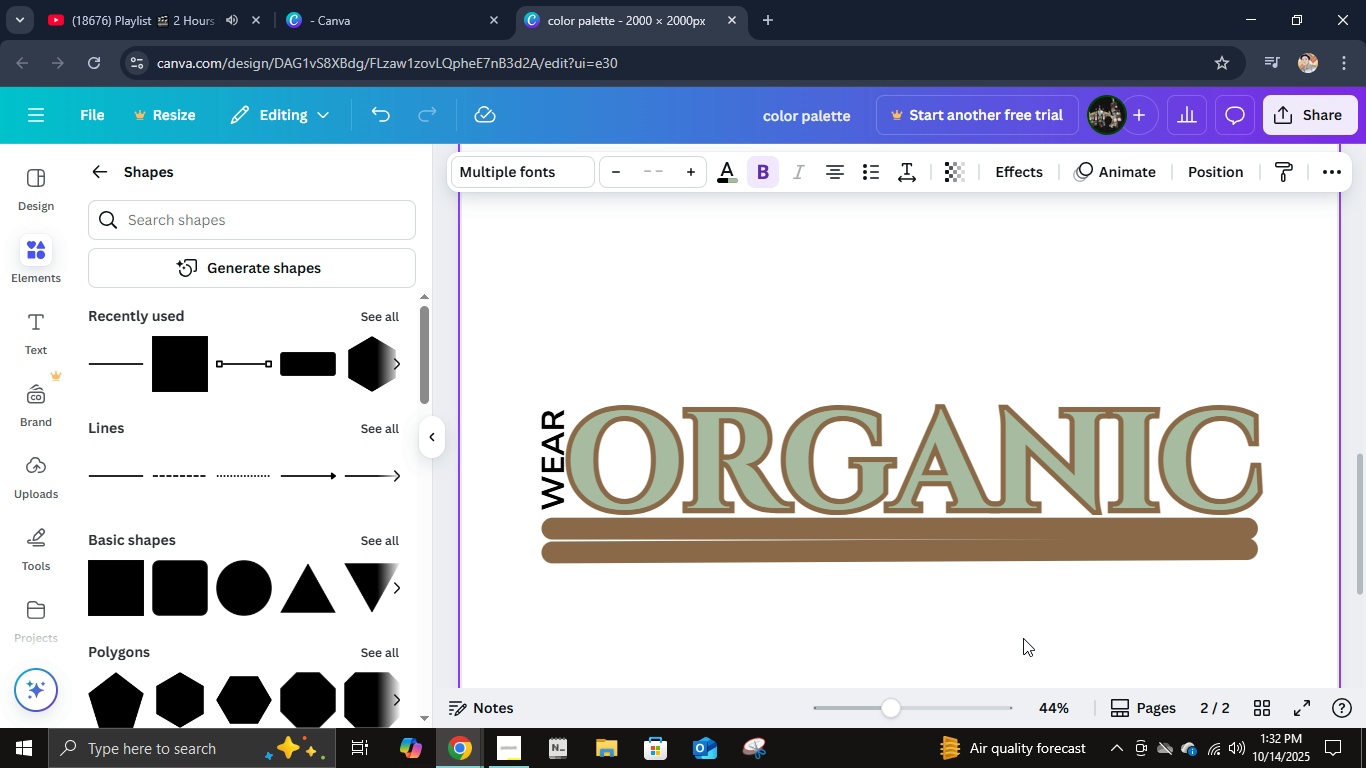 
key(ArrowUp)
 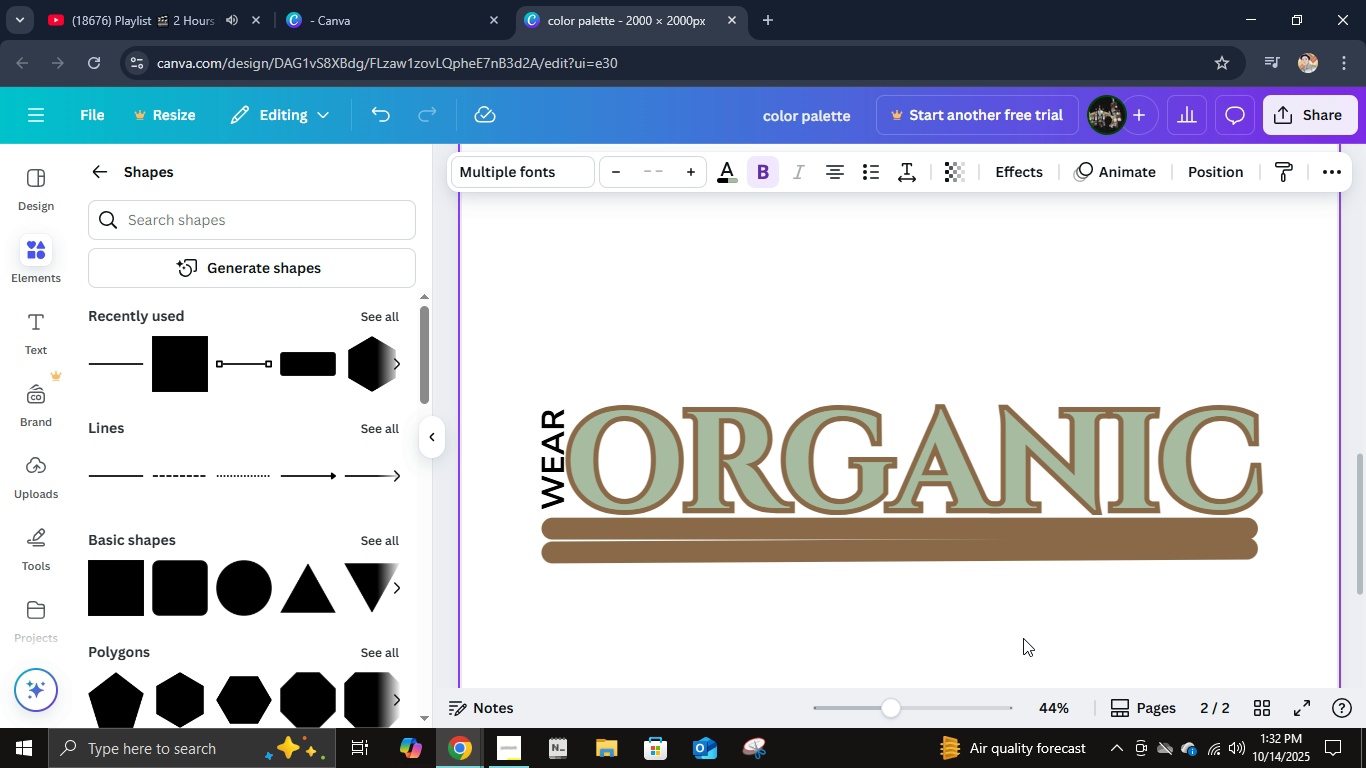 
key(ArrowUp)
 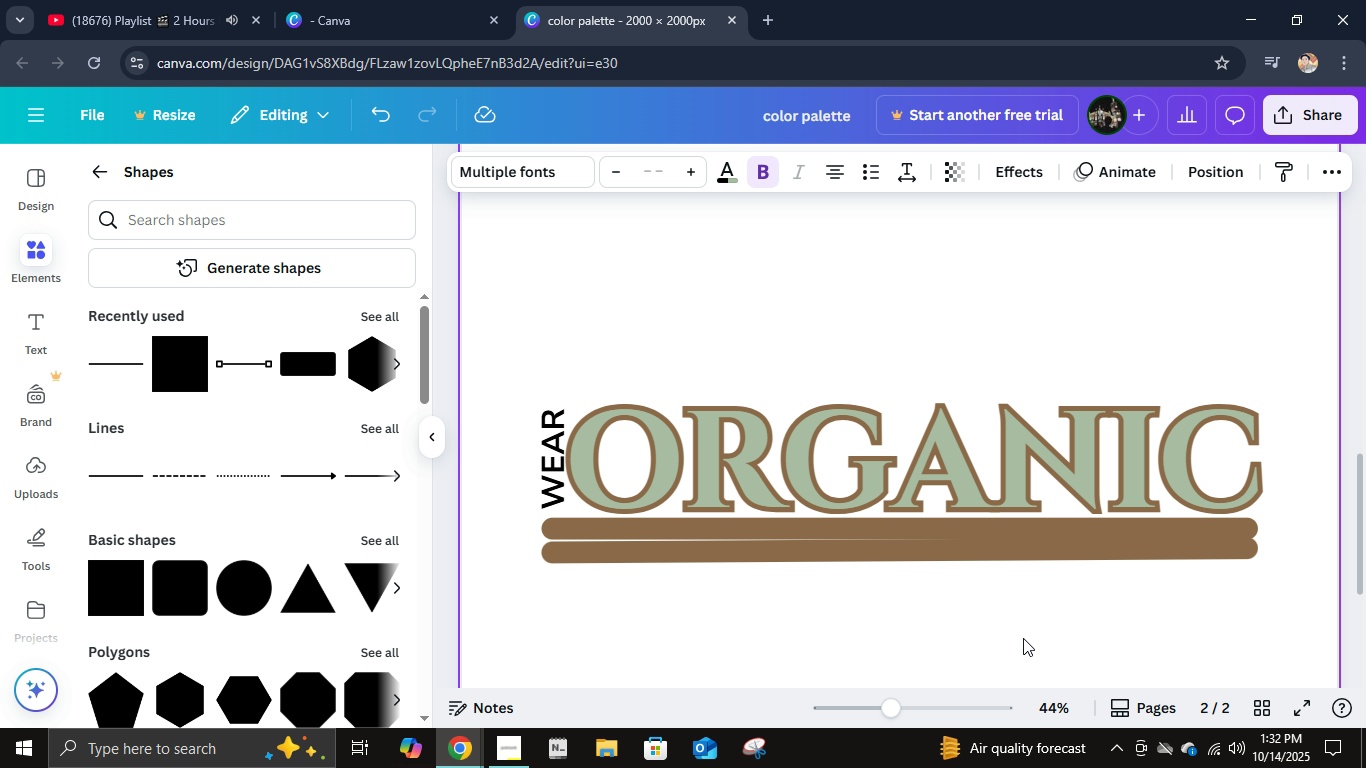 
key(ArrowUp)
 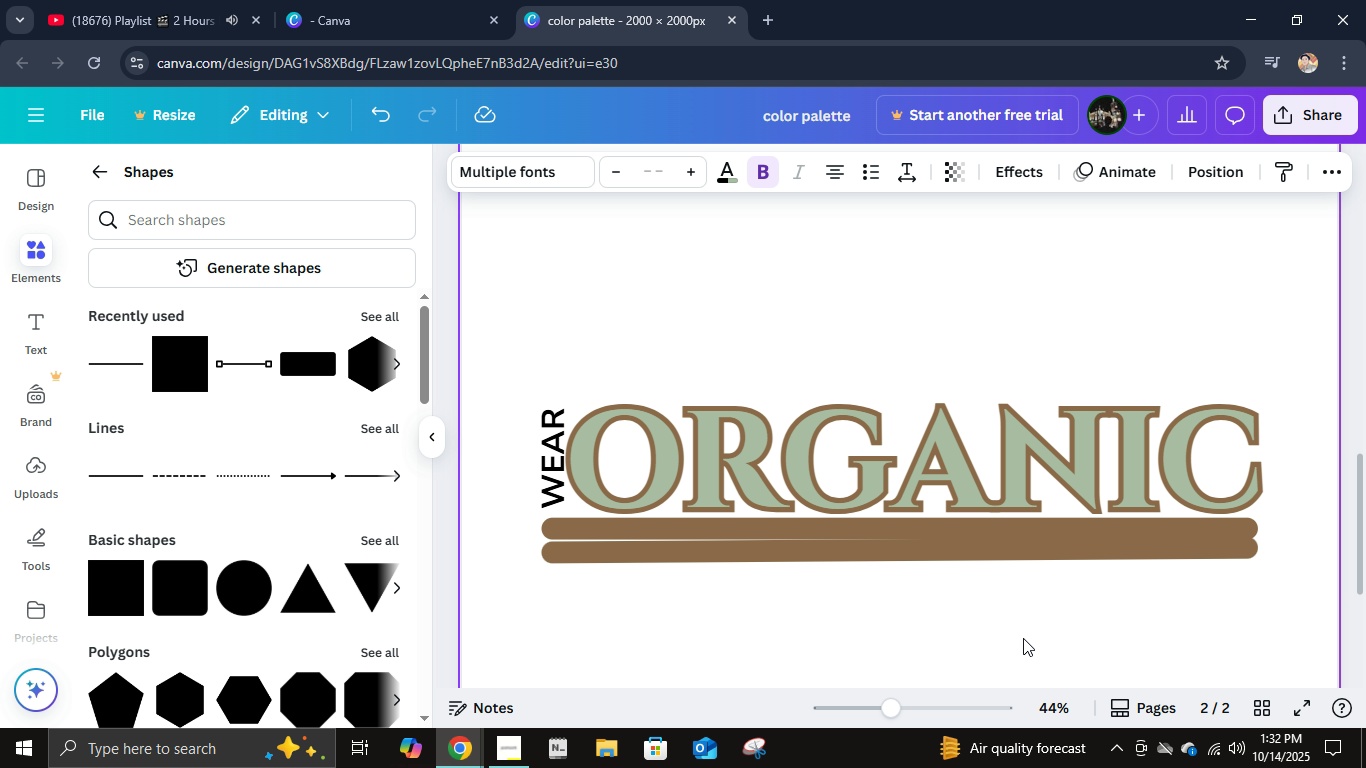 
key(ArrowUp)
 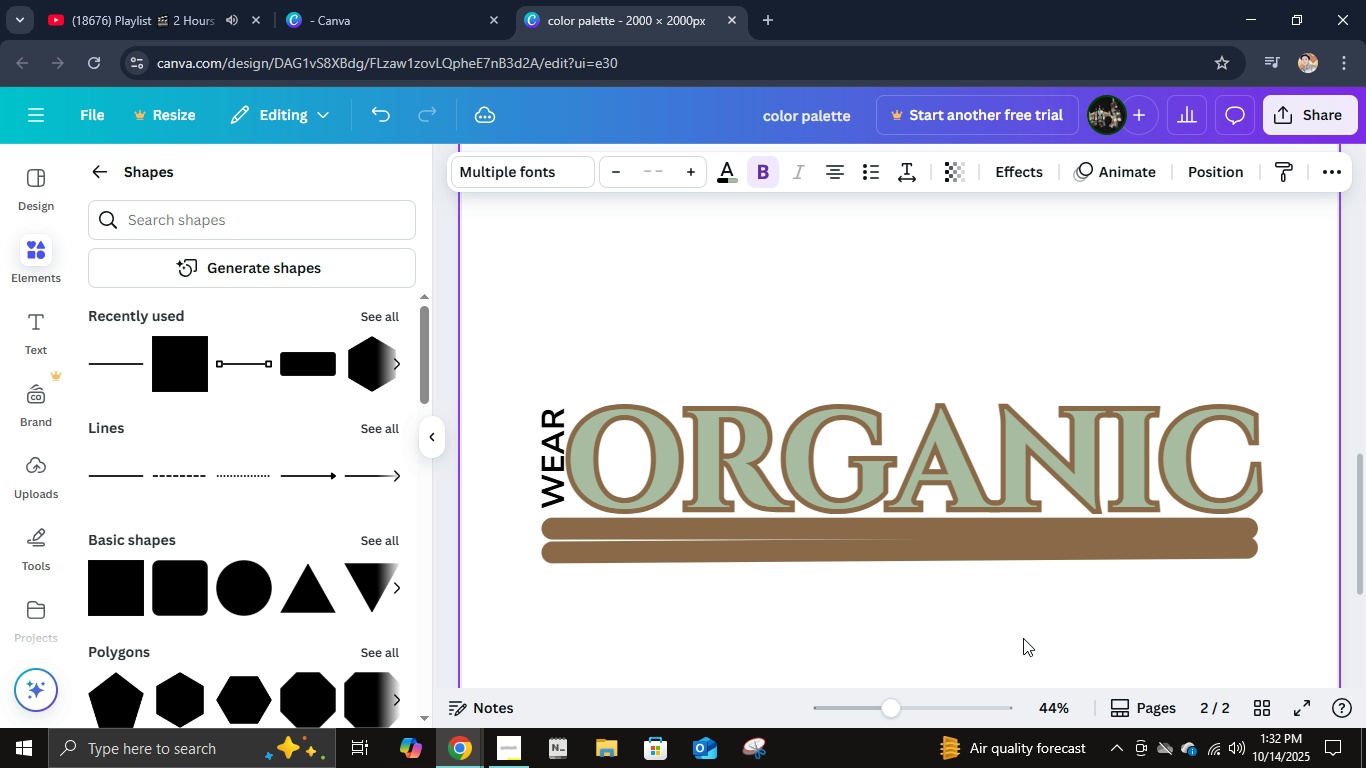 
key(ArrowUp)
 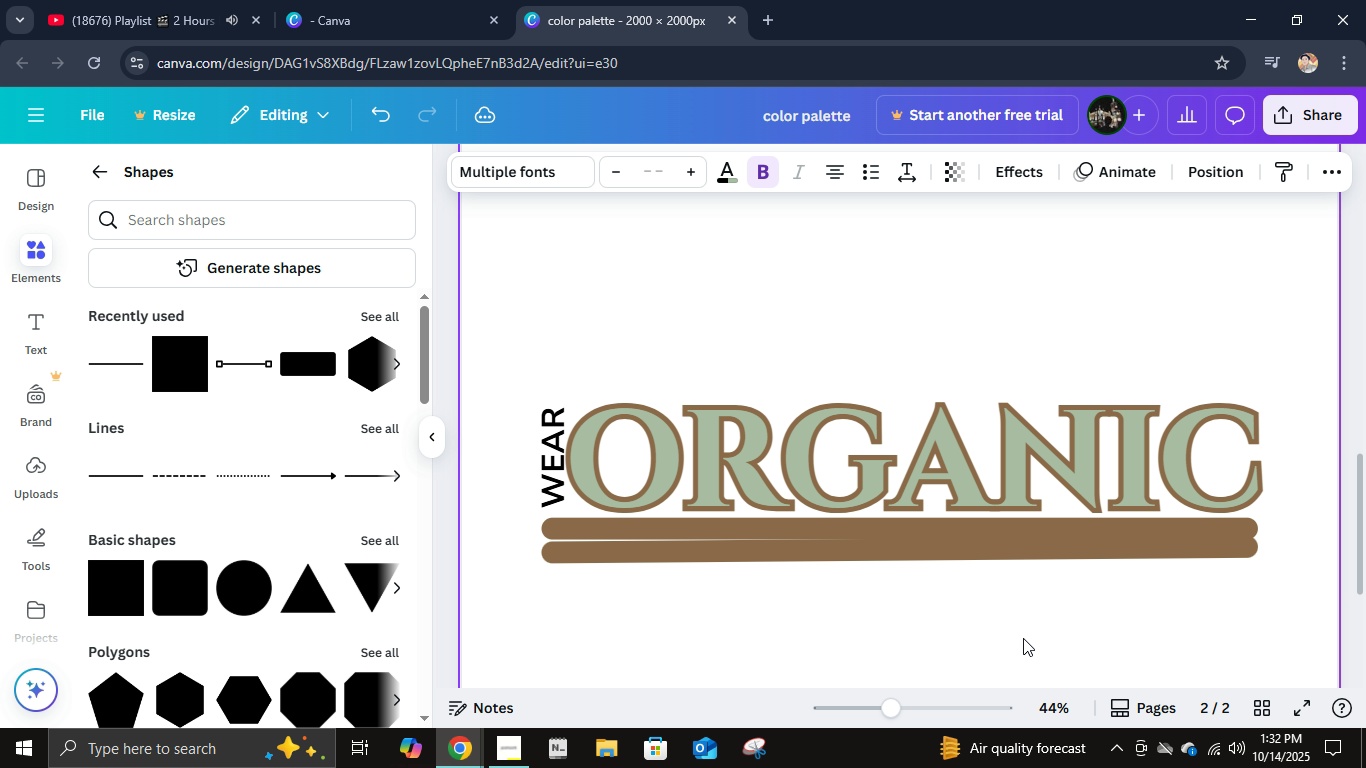 
key(ArrowUp)
 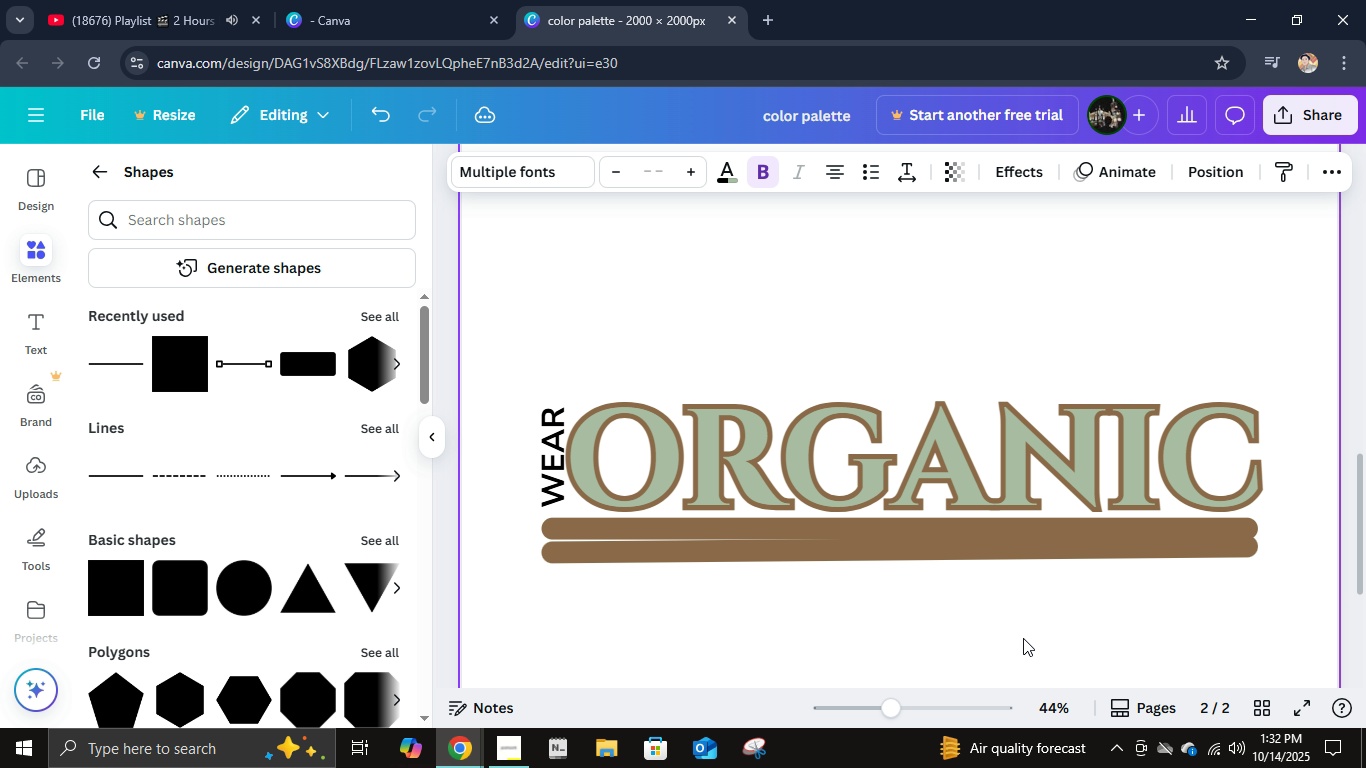 
key(ArrowUp)
 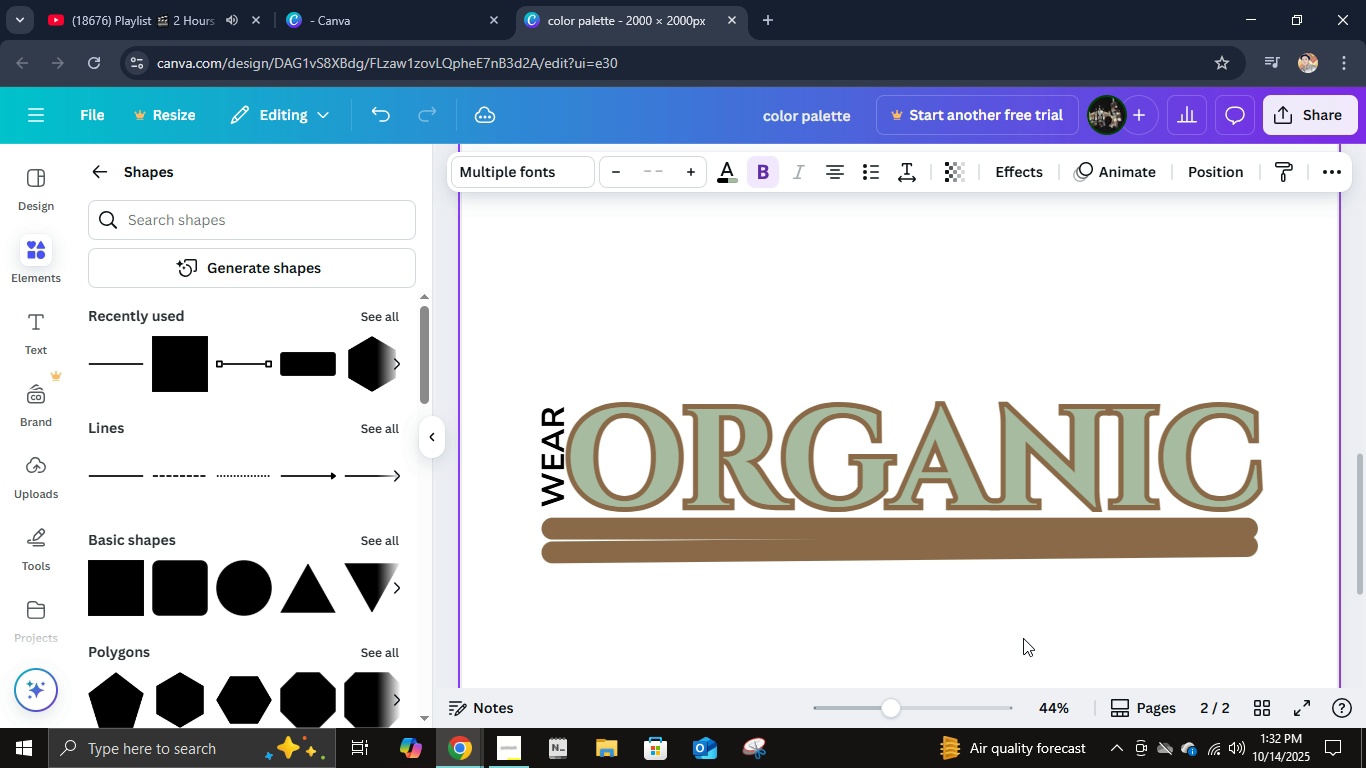 
key(ArrowUp)
 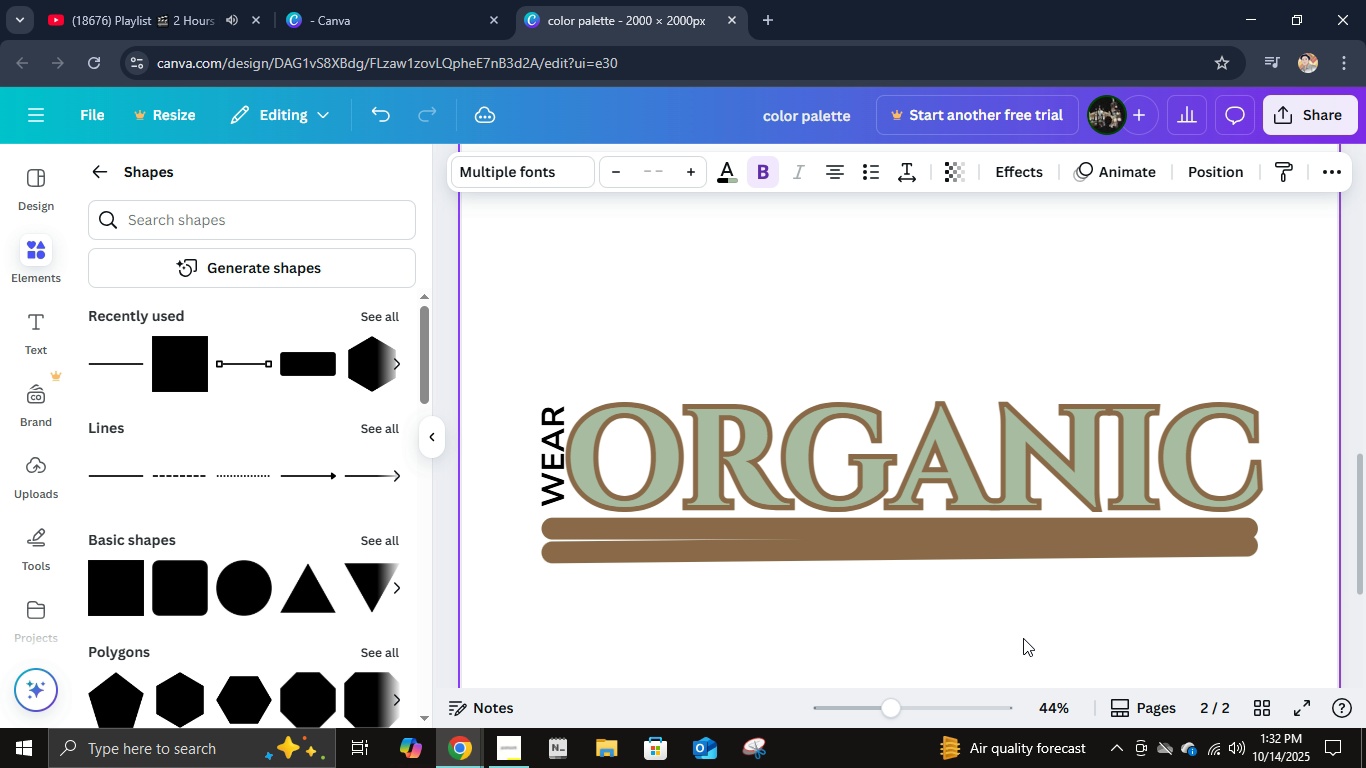 
key(ArrowUp)
 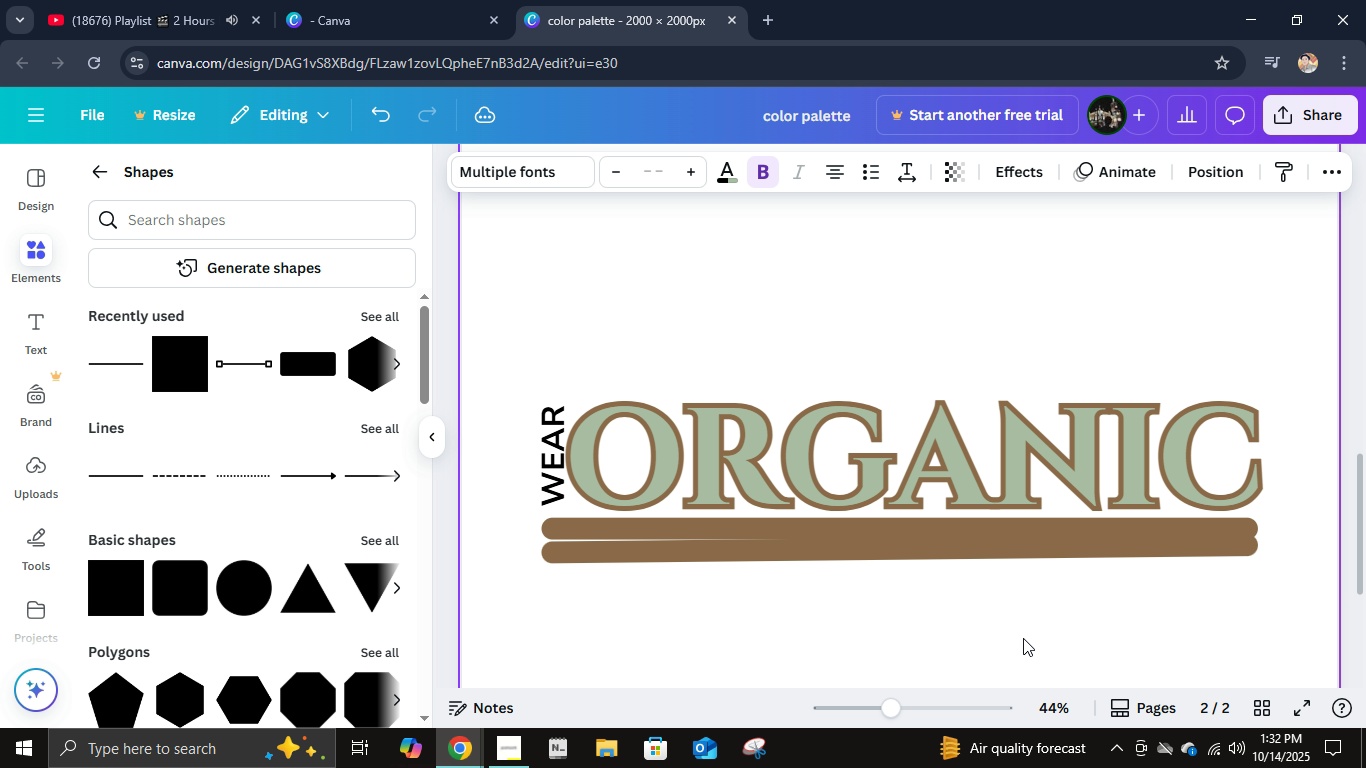 
key(ArrowUp)
 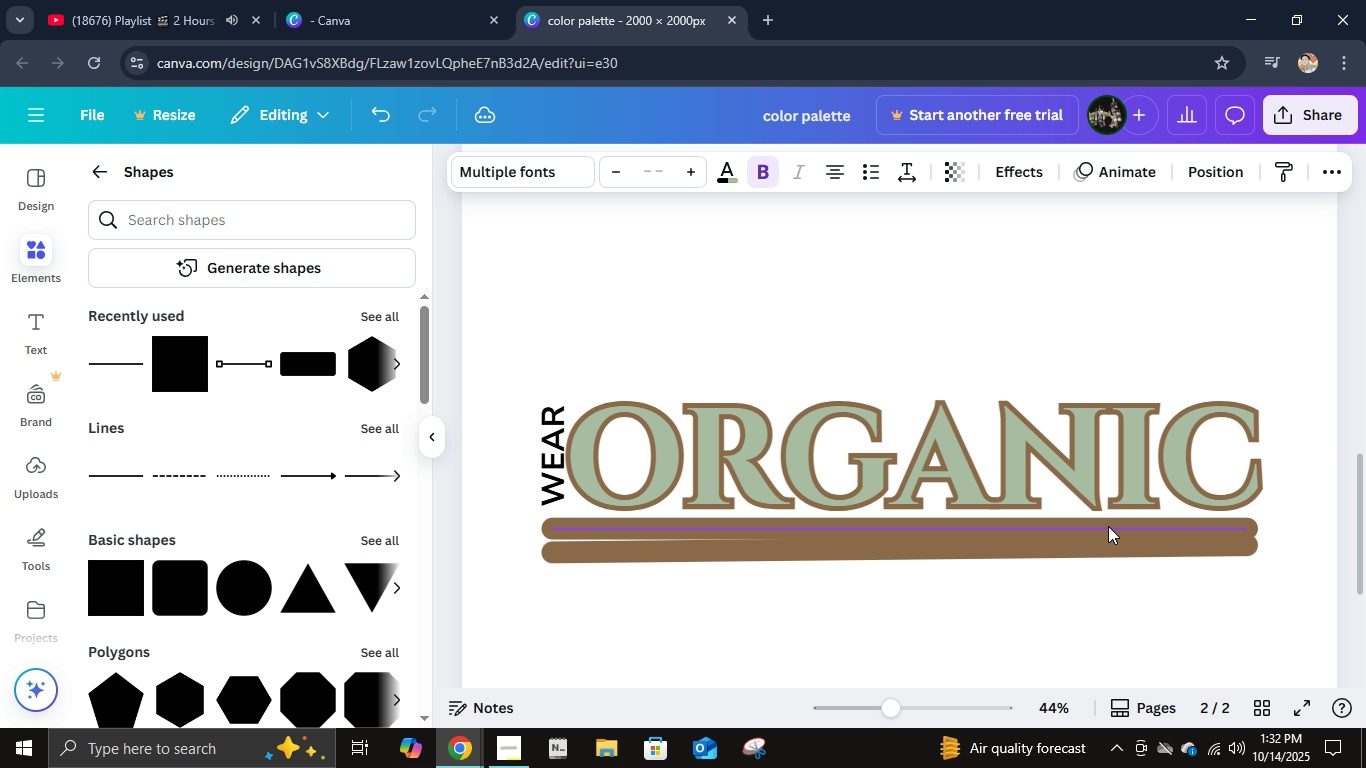 
left_click([1108, 526])
 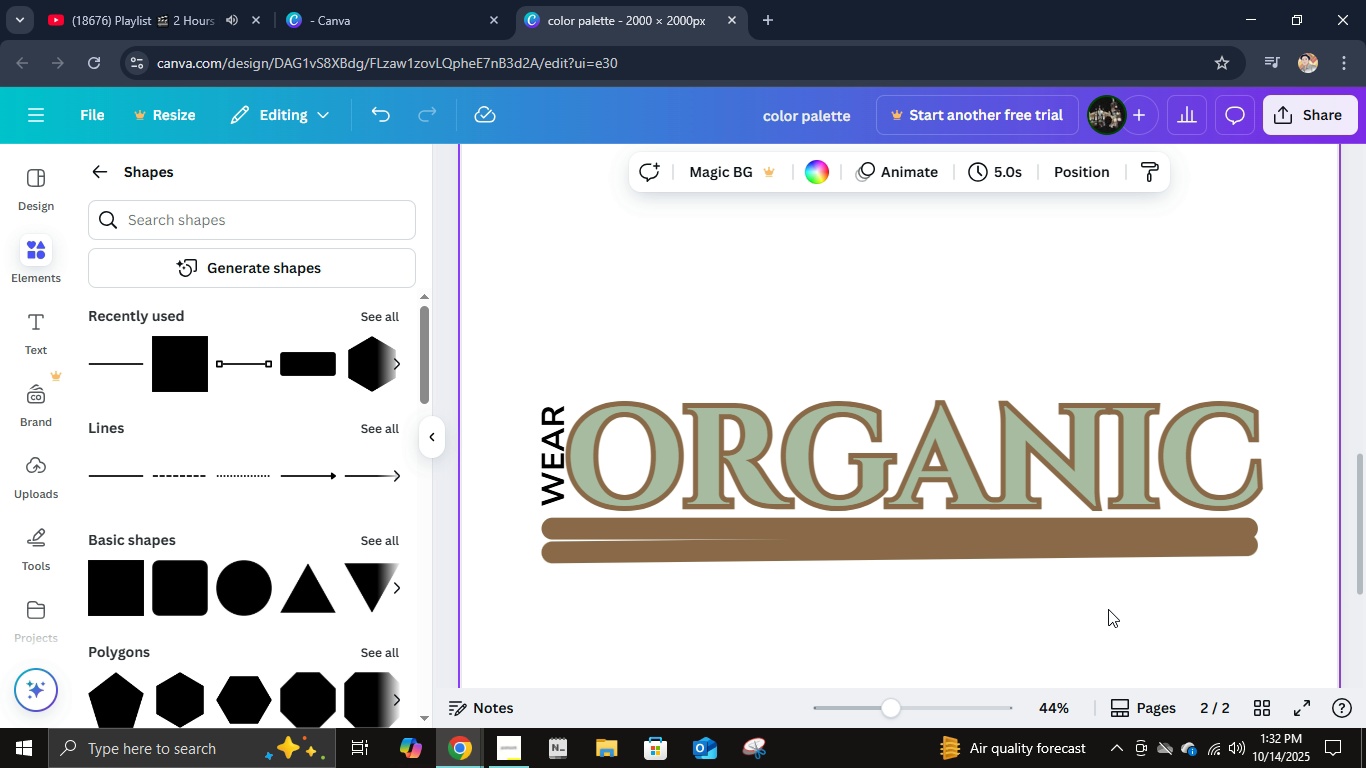 
left_click([1108, 610])
 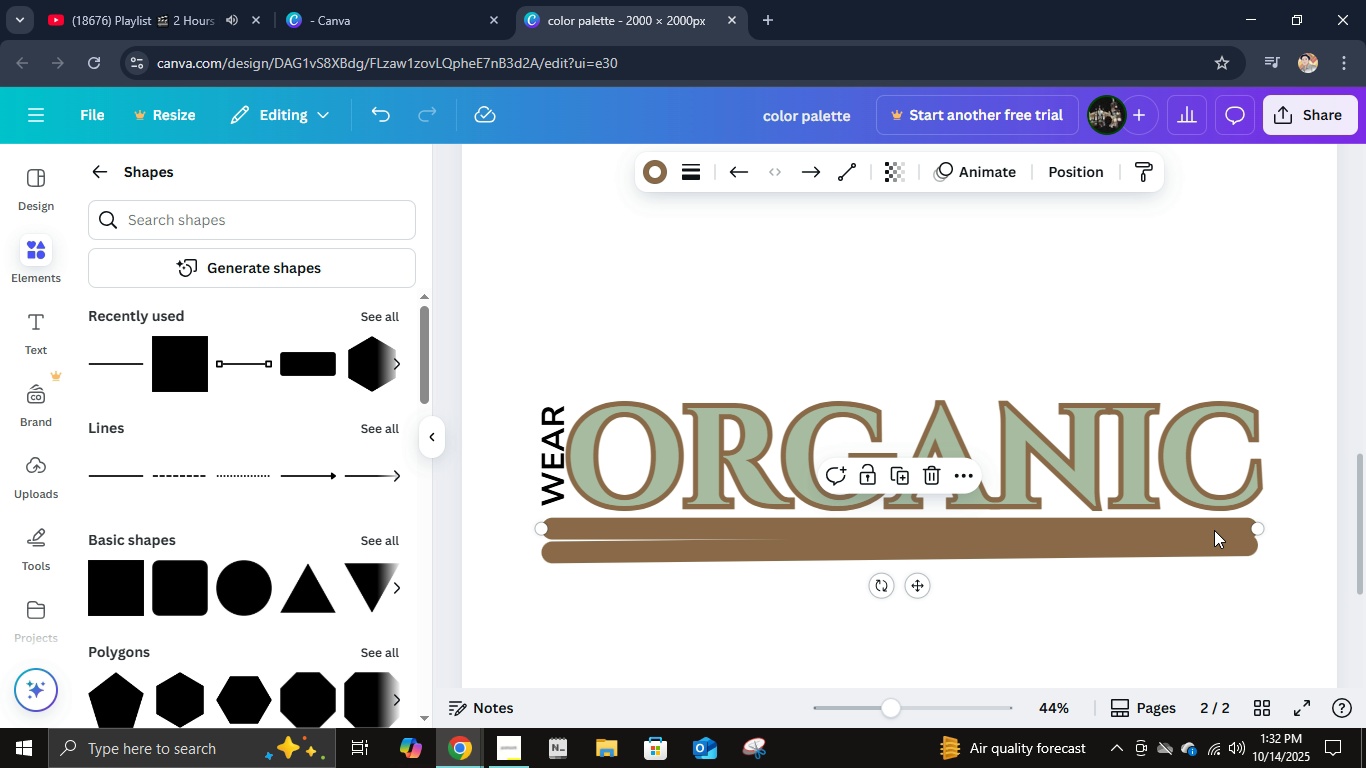 
left_click([1214, 530])
 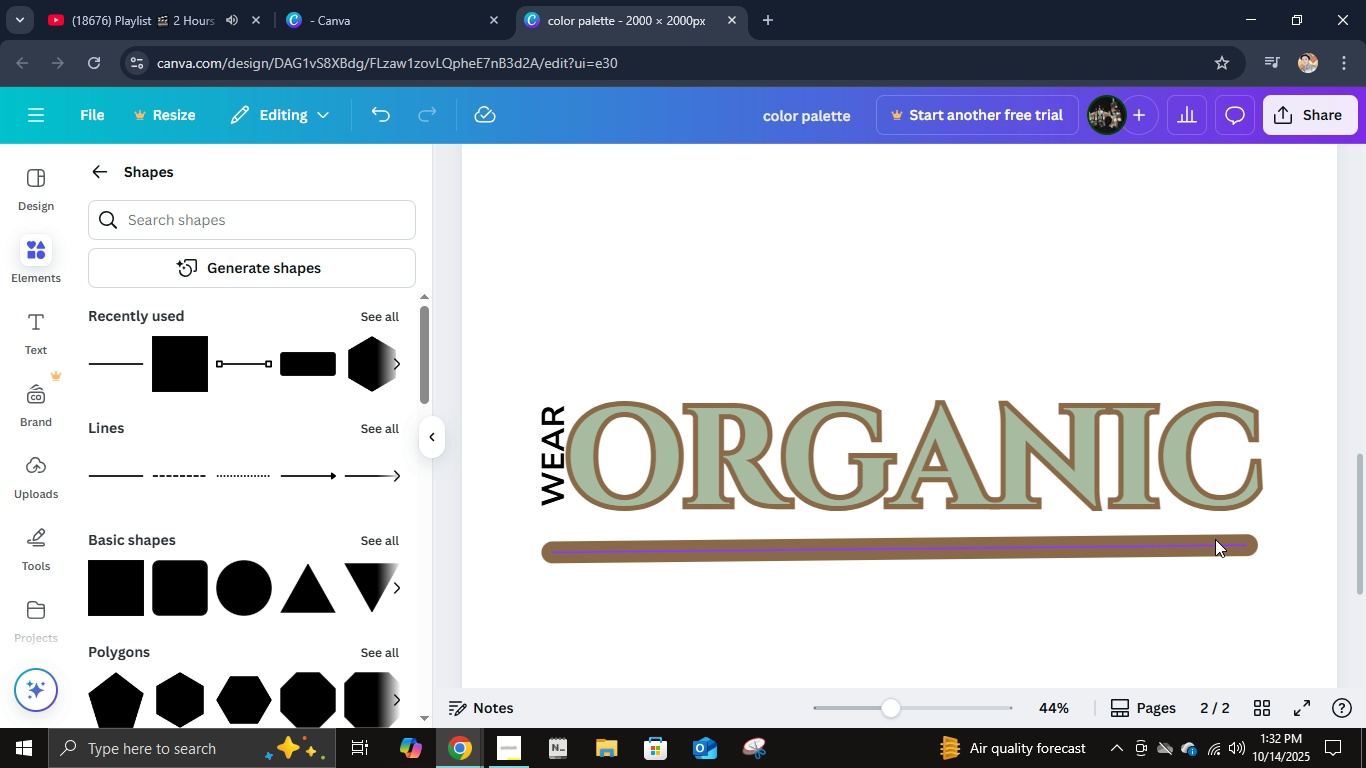 
key(Delete)
 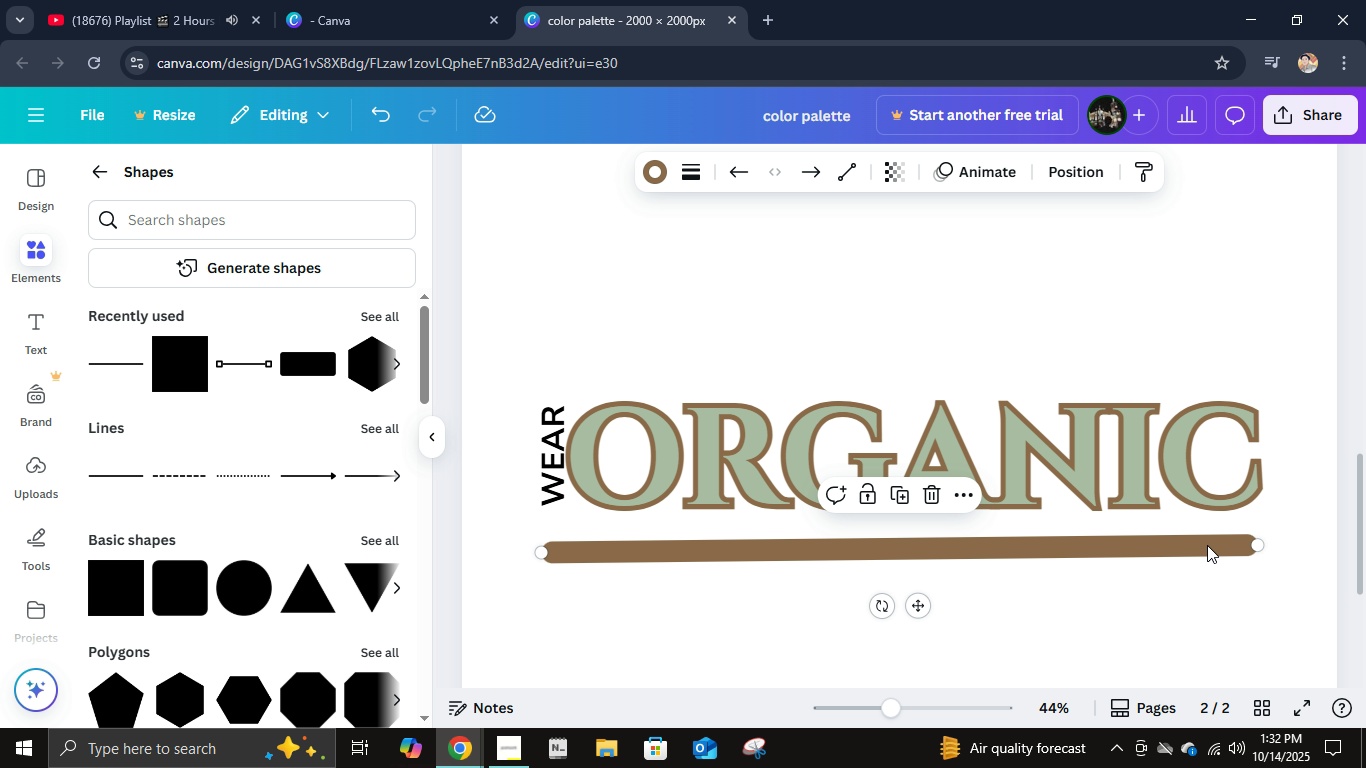 
left_click([1207, 545])
 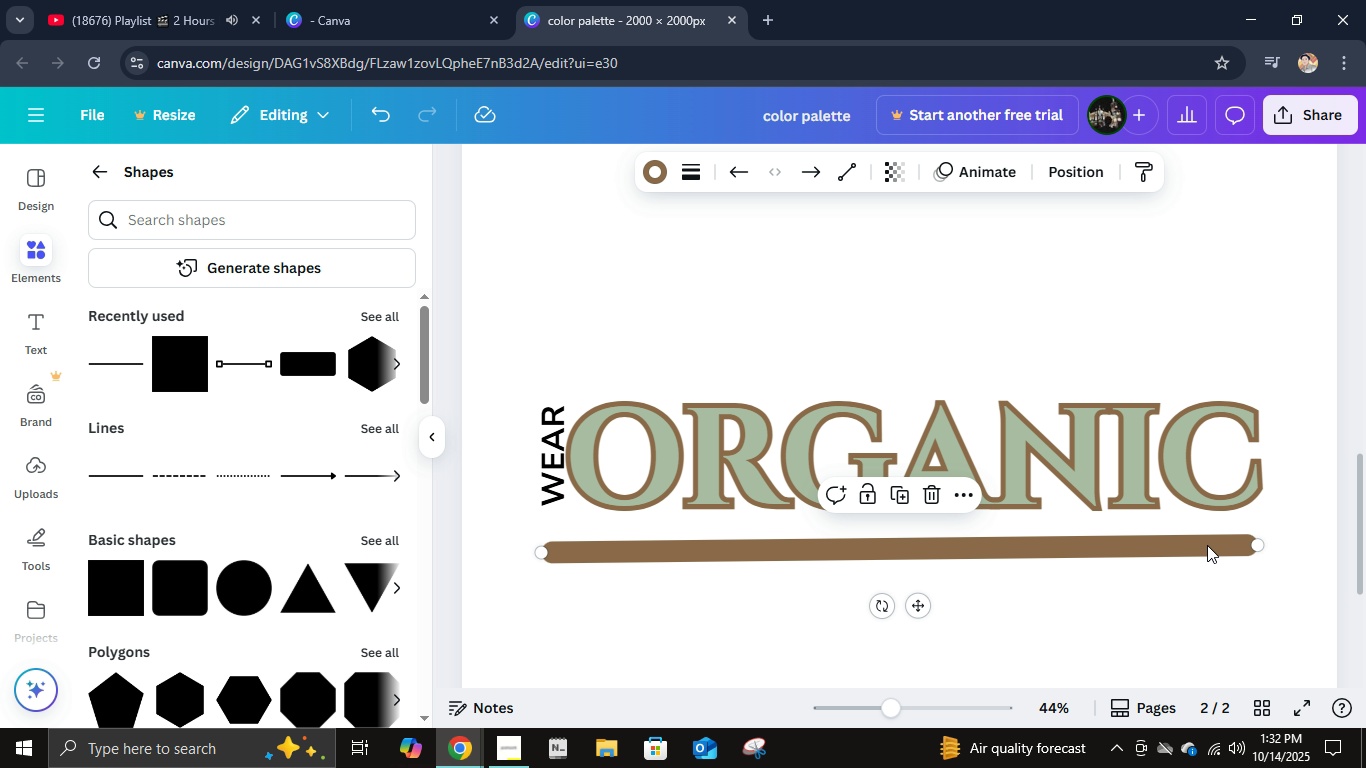 
key(Control+D)
 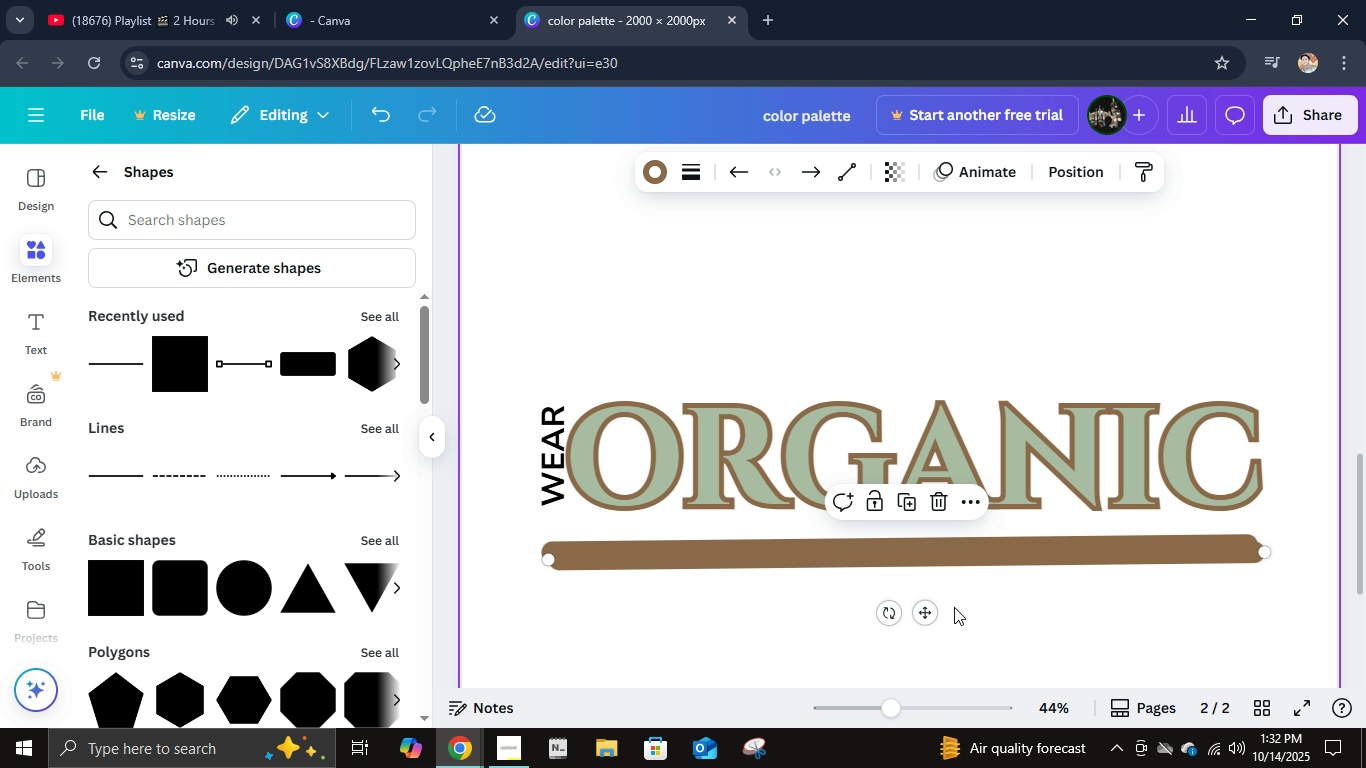 
left_click_drag(start_coordinate=[932, 607], to_coordinate=[927, 575])
 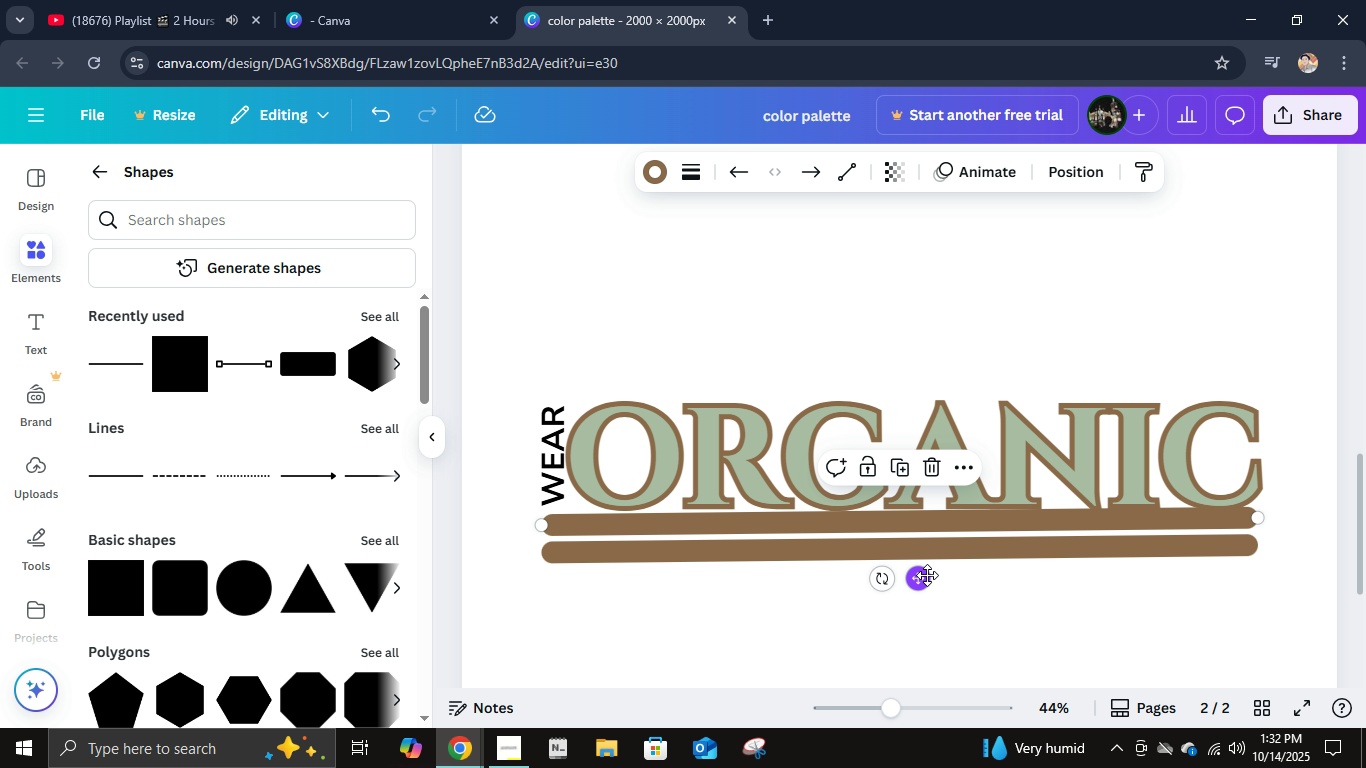 
left_click_drag(start_coordinate=[927, 575], to_coordinate=[933, 575])
 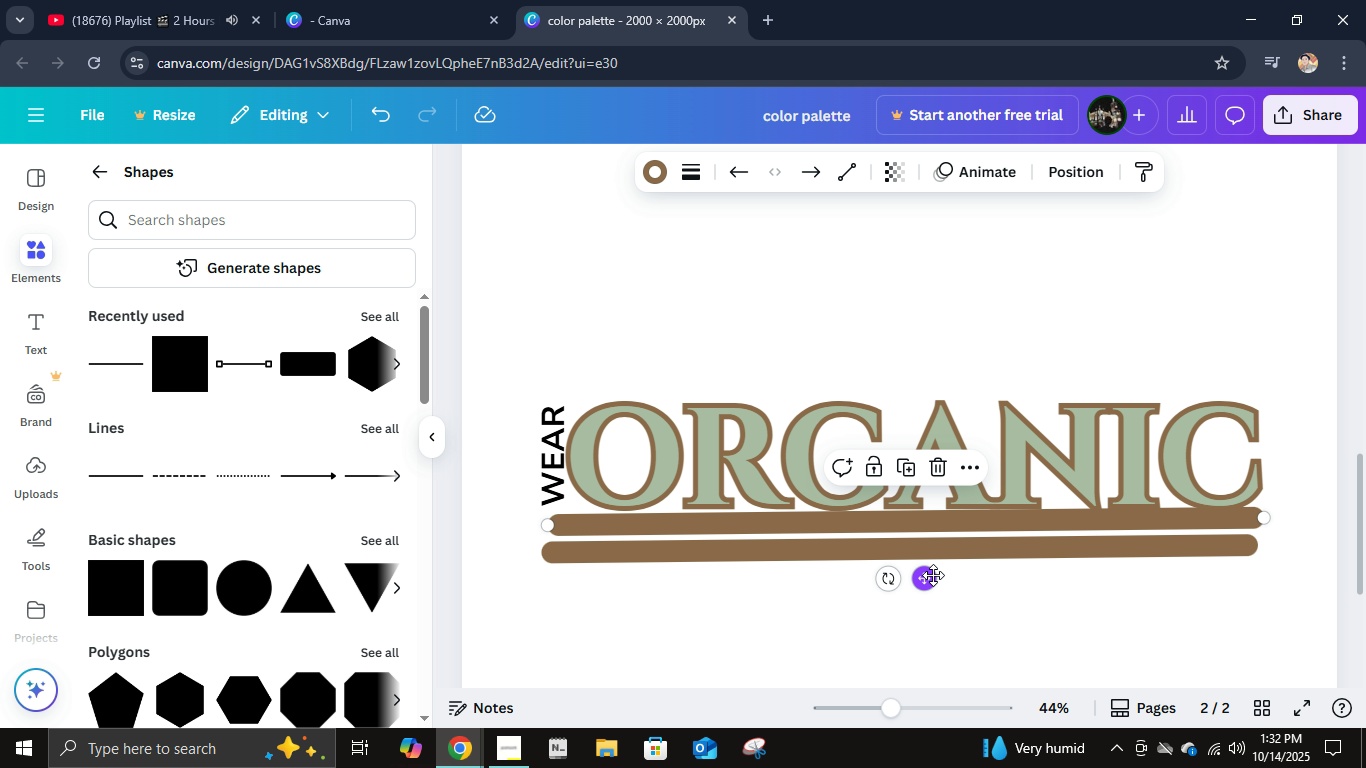 
left_click_drag(start_coordinate=[933, 575], to_coordinate=[925, 575])
 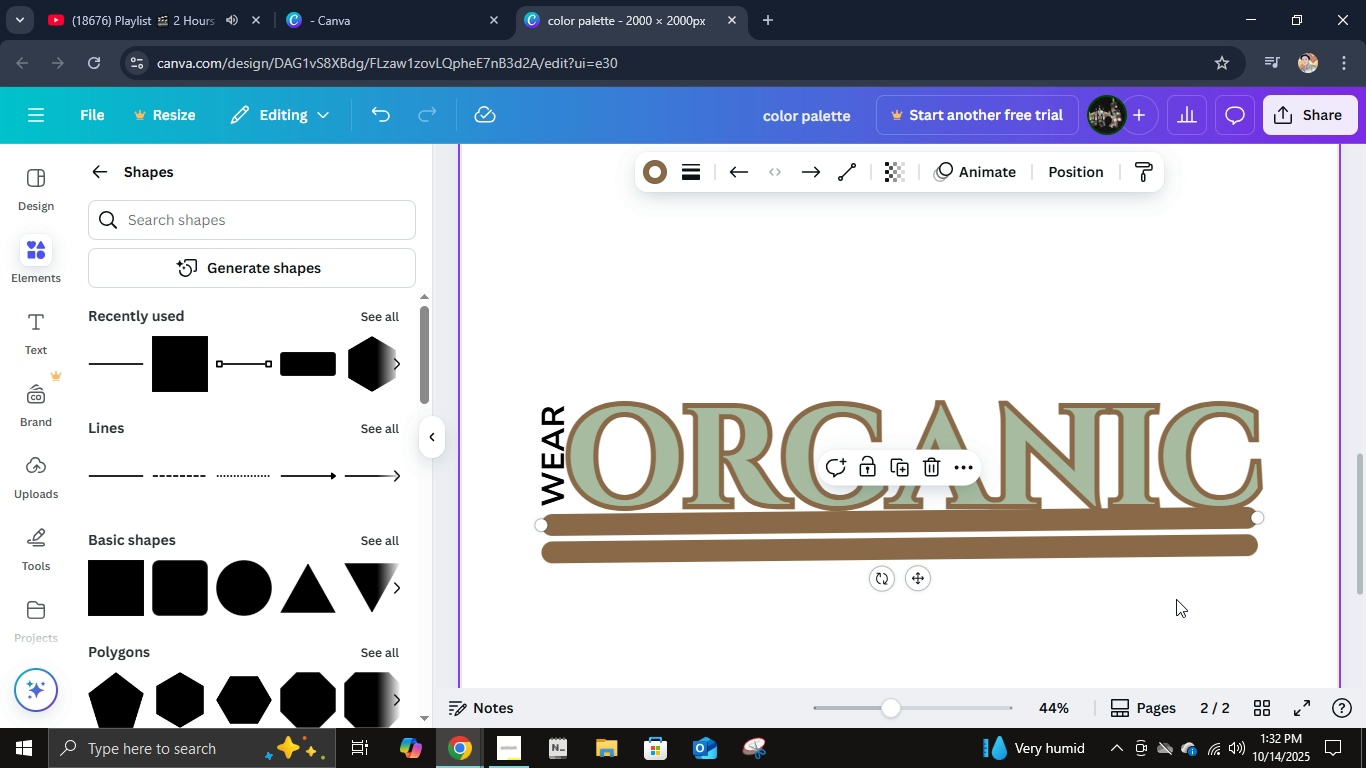 
key(Control+Z)
 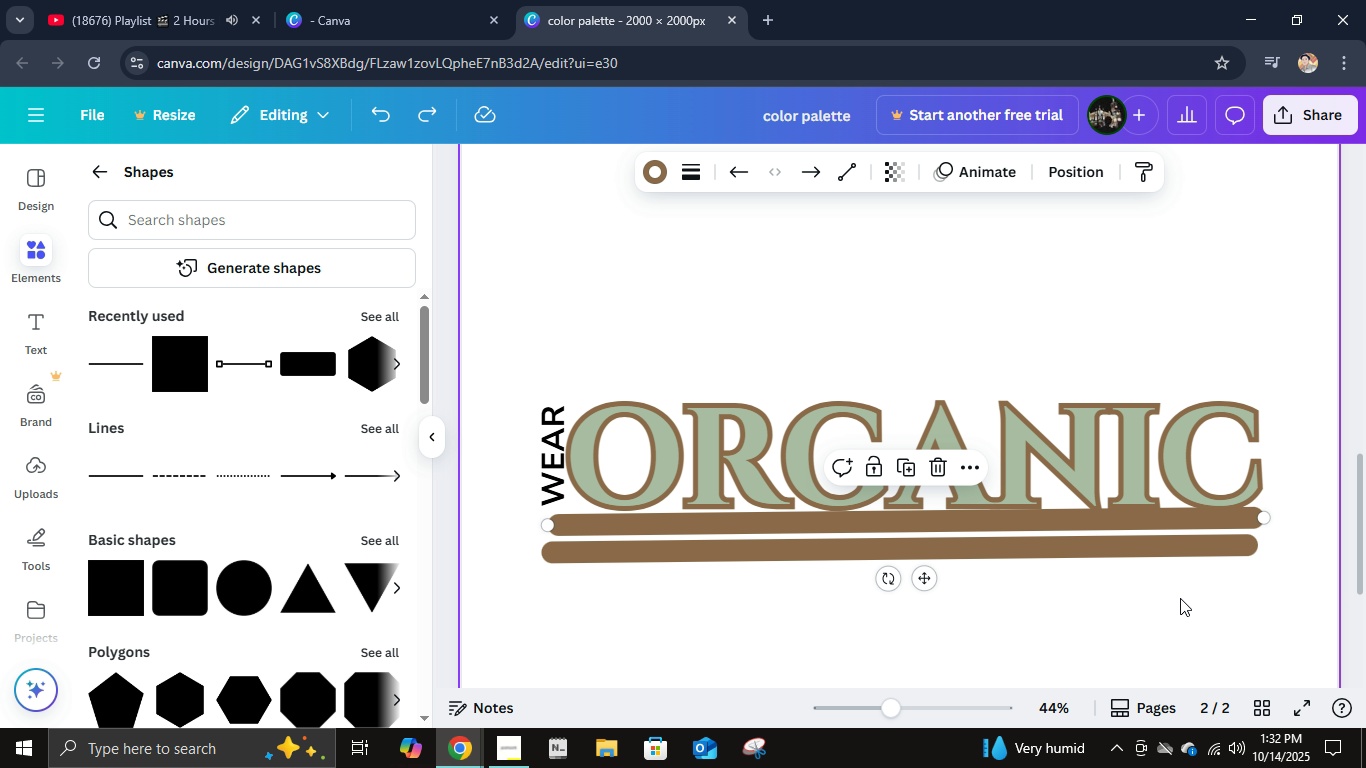 
key(Control+Z)
 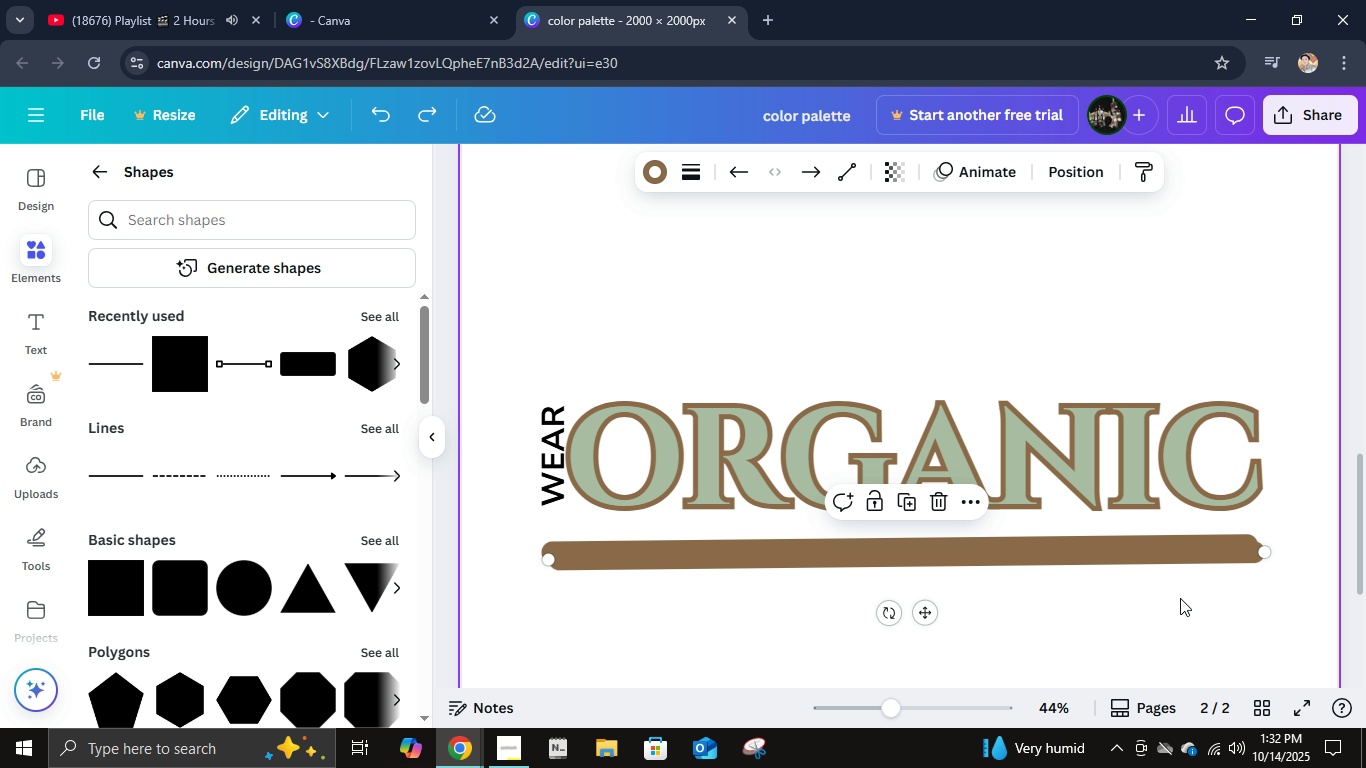 
key(Control+Z)
 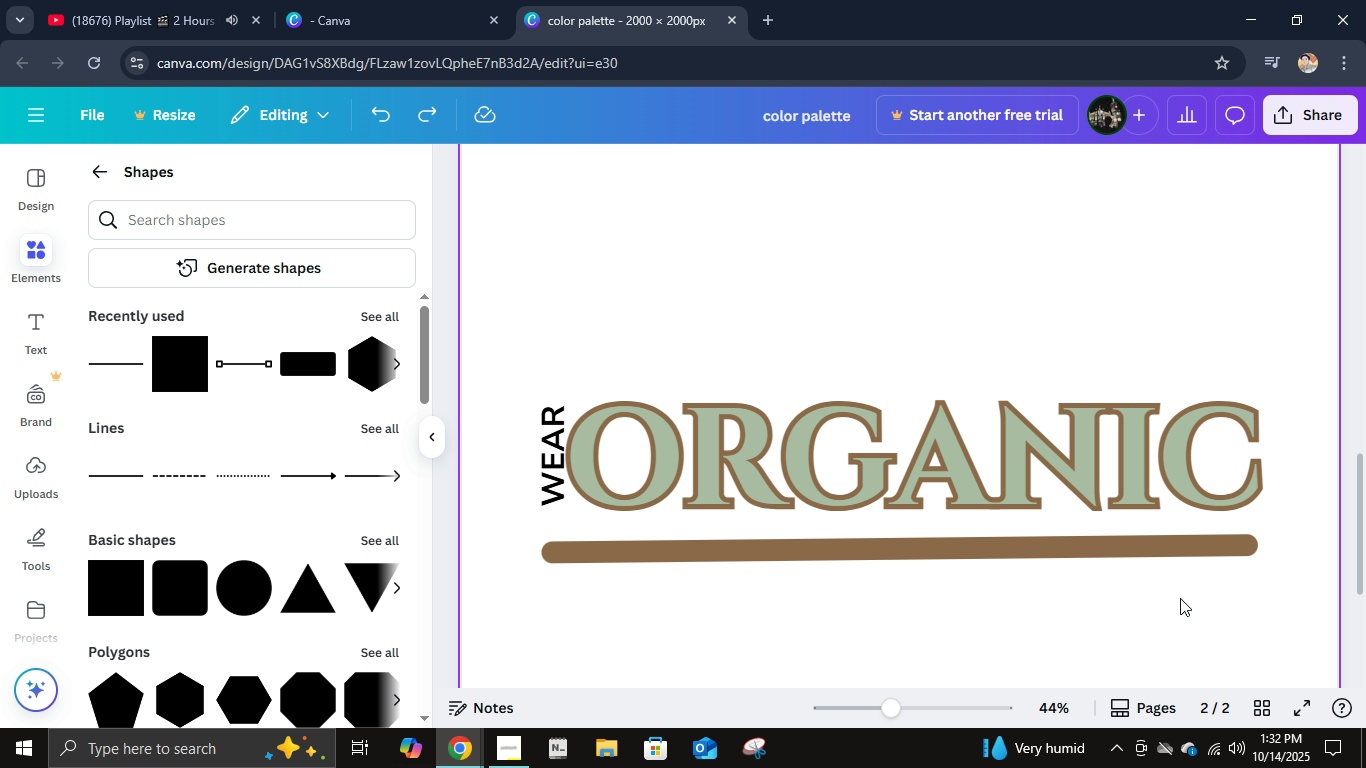 
key(Control+Z)
 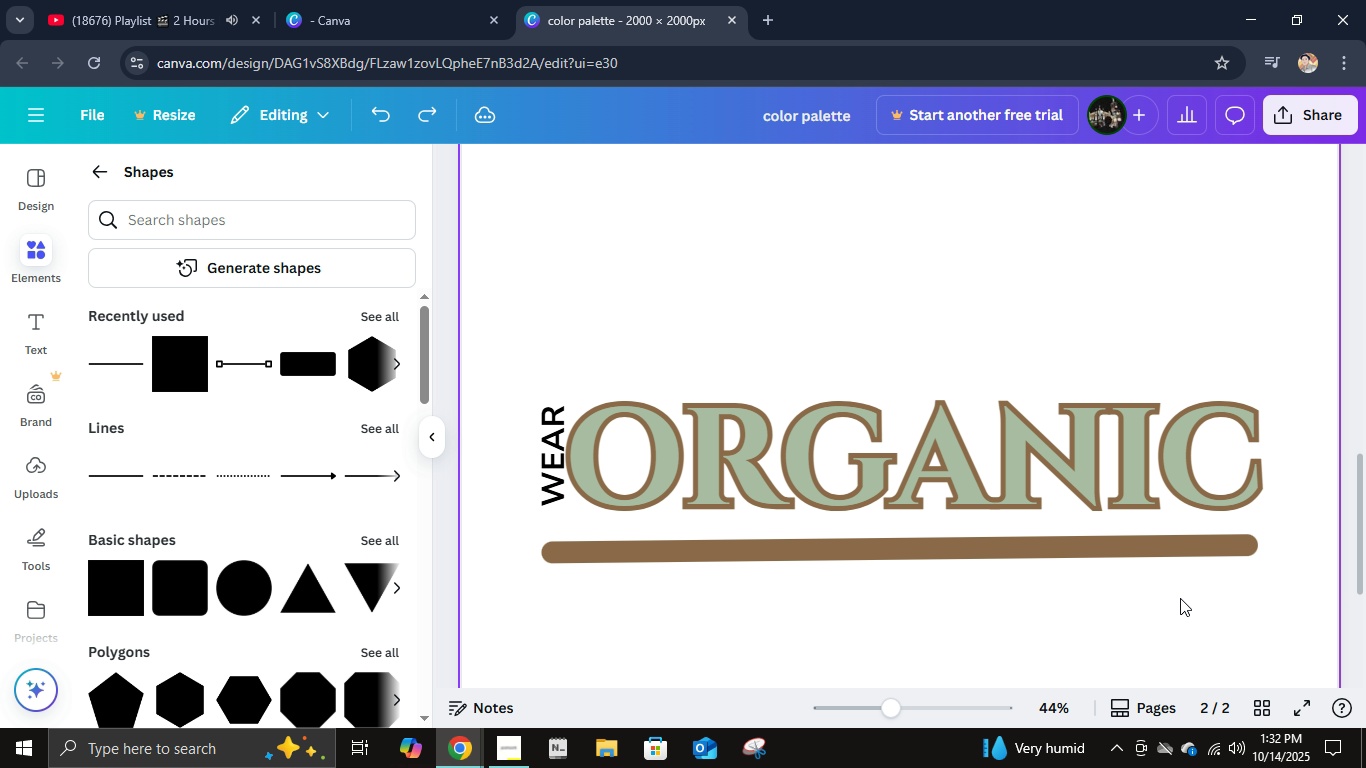 
key(Control+Z)
 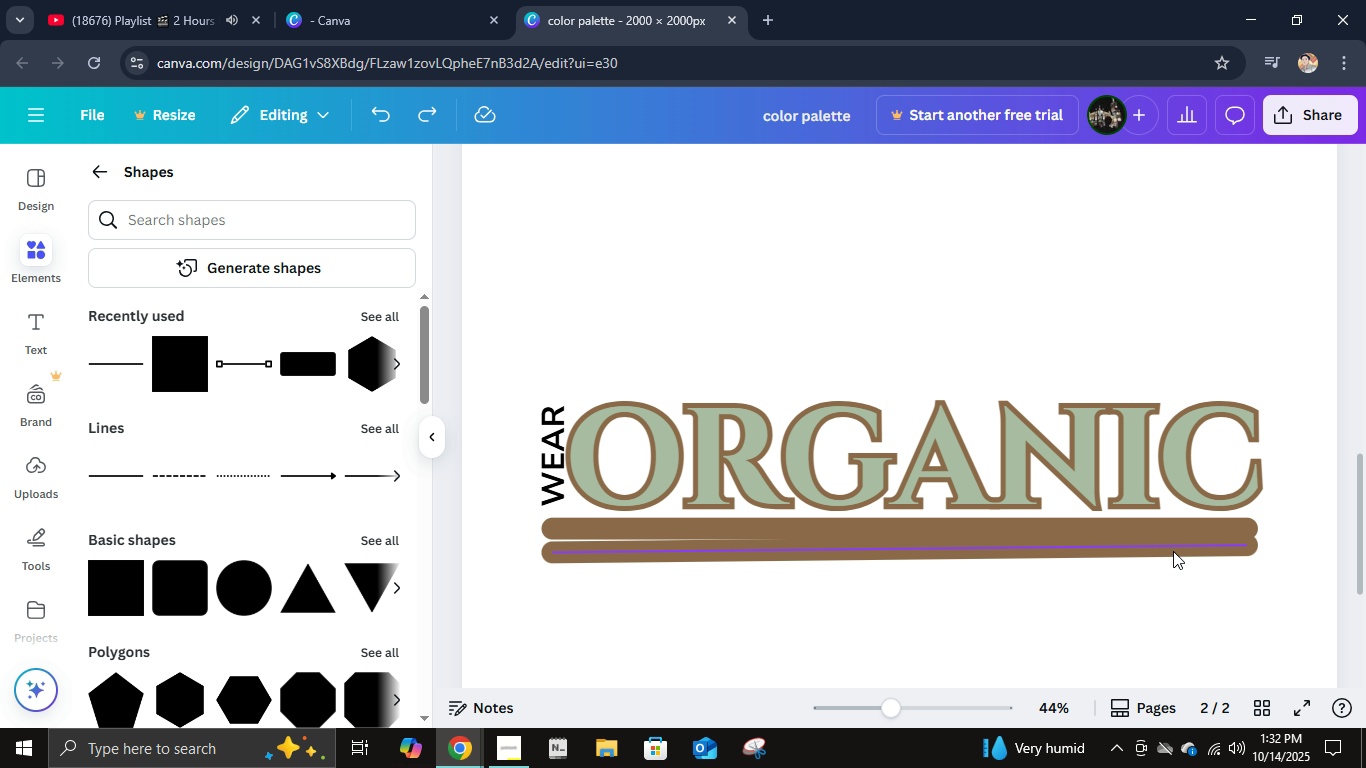 
left_click([1172, 549])
 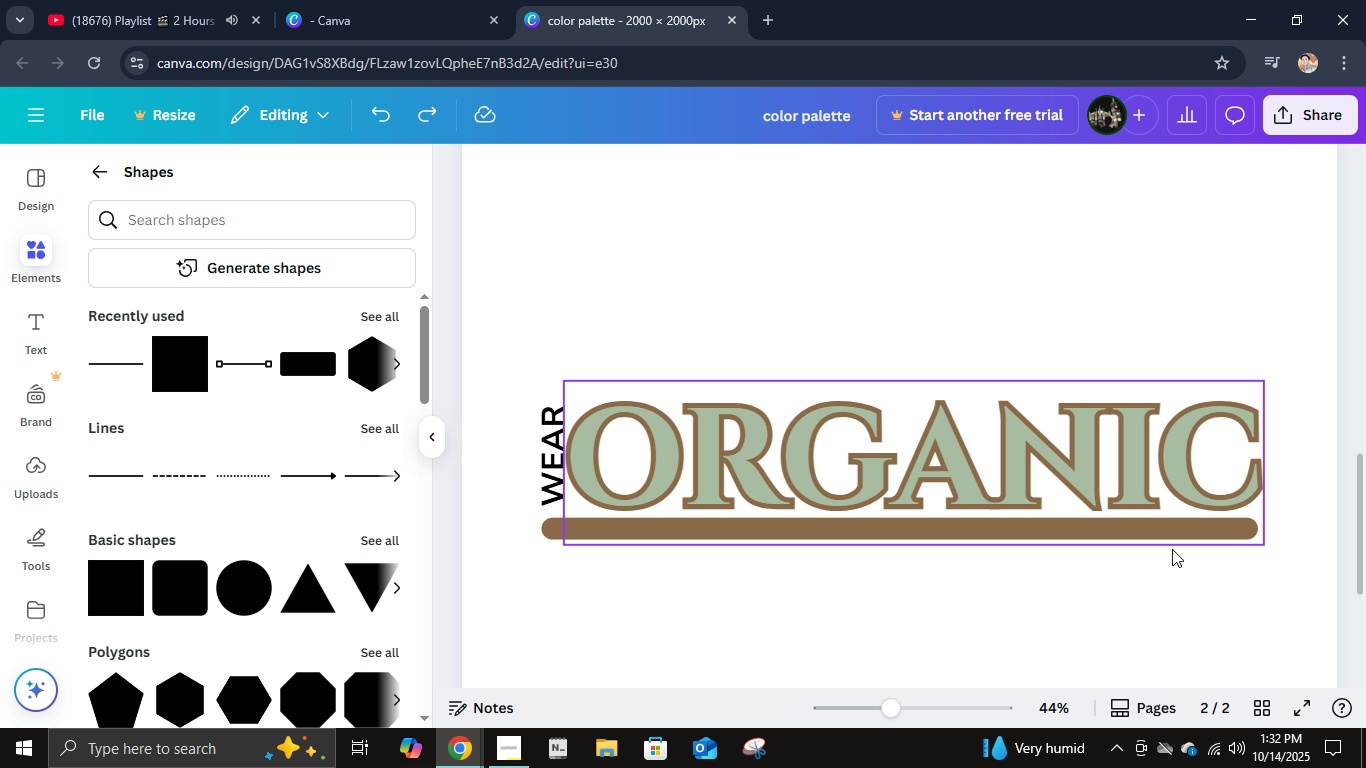 
key(Delete)
 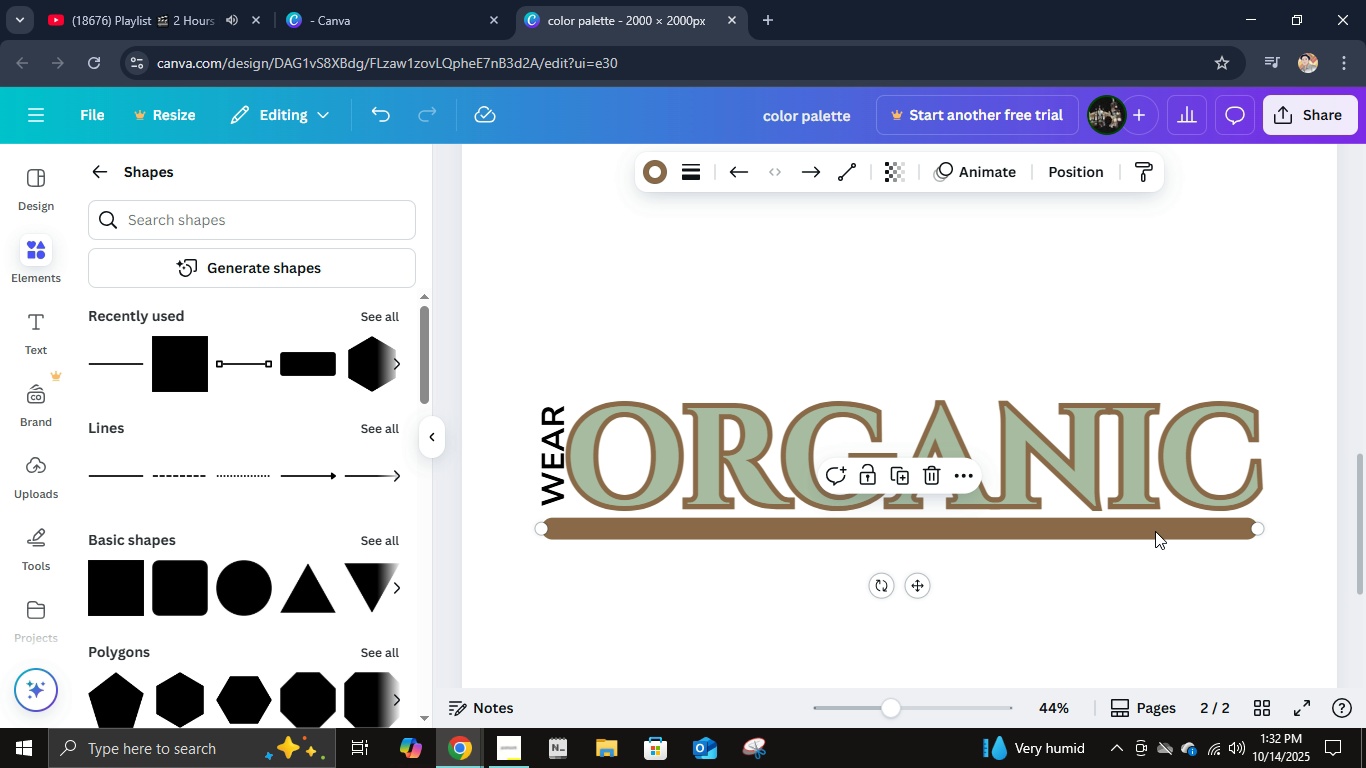 
left_click([1155, 531])
 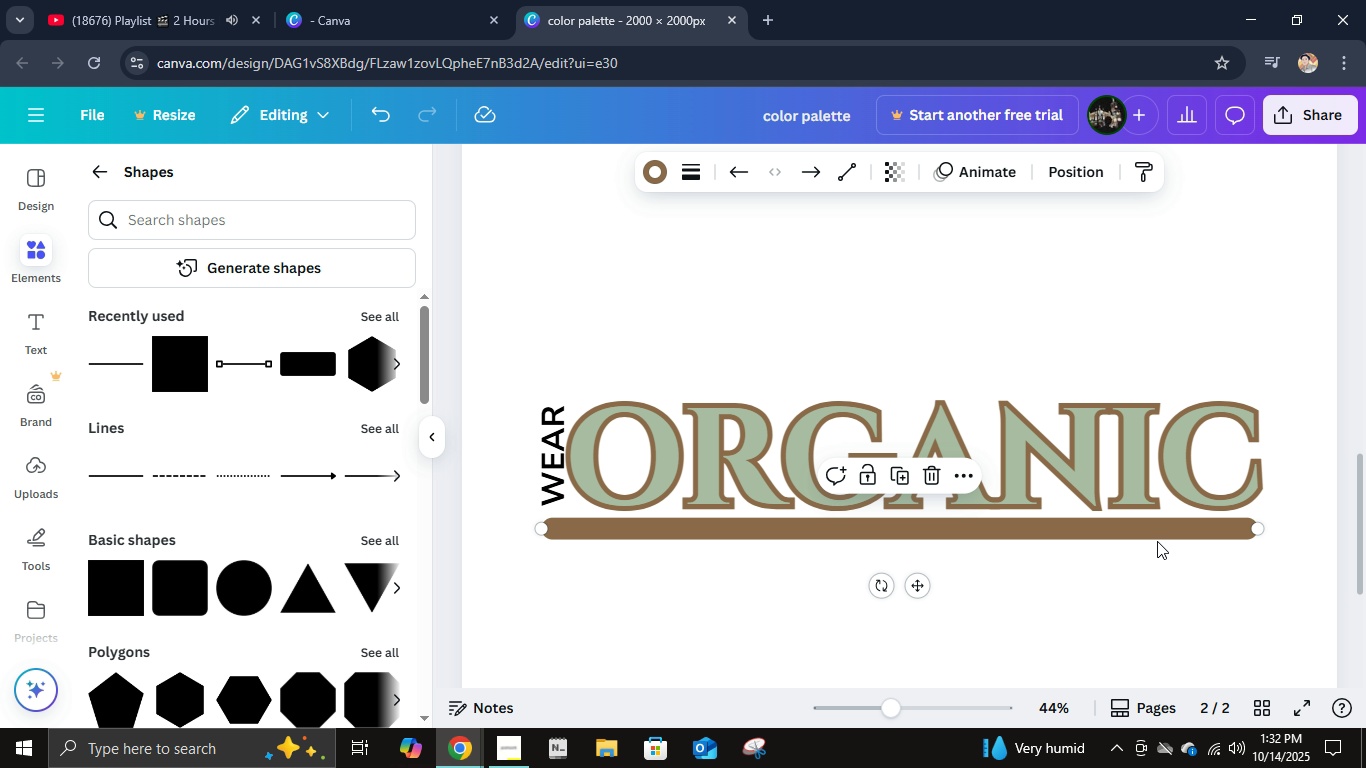 
key(Control+D)
 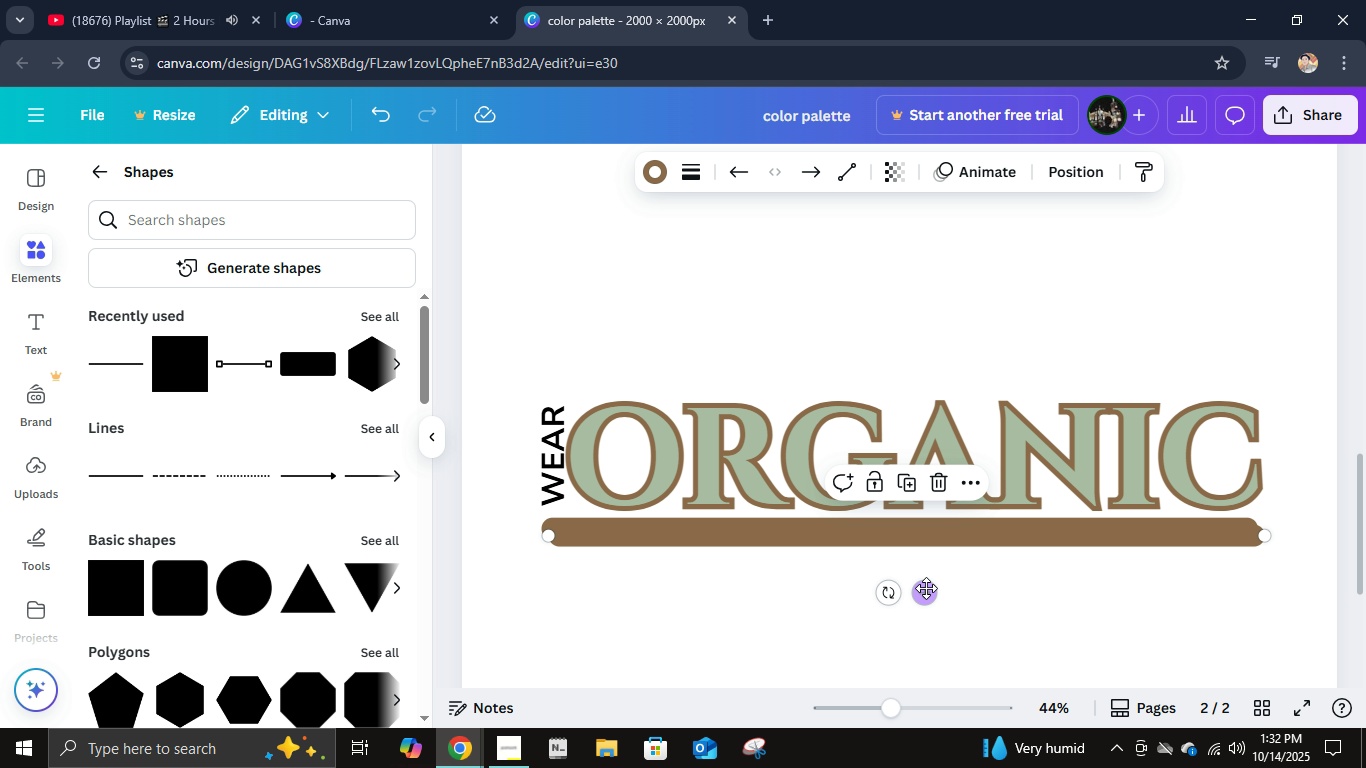 
left_click_drag(start_coordinate=[926, 588], to_coordinate=[920, 610])
 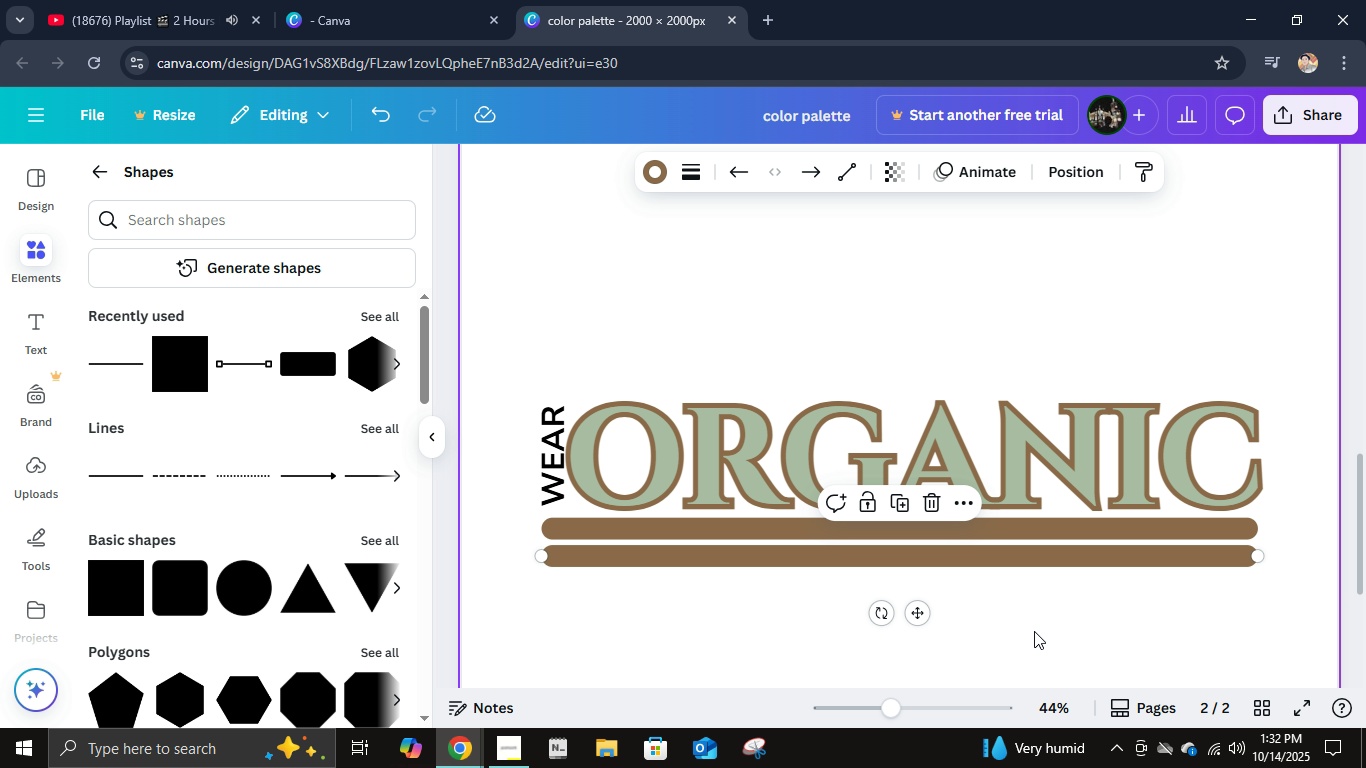 
left_click([1034, 631])
 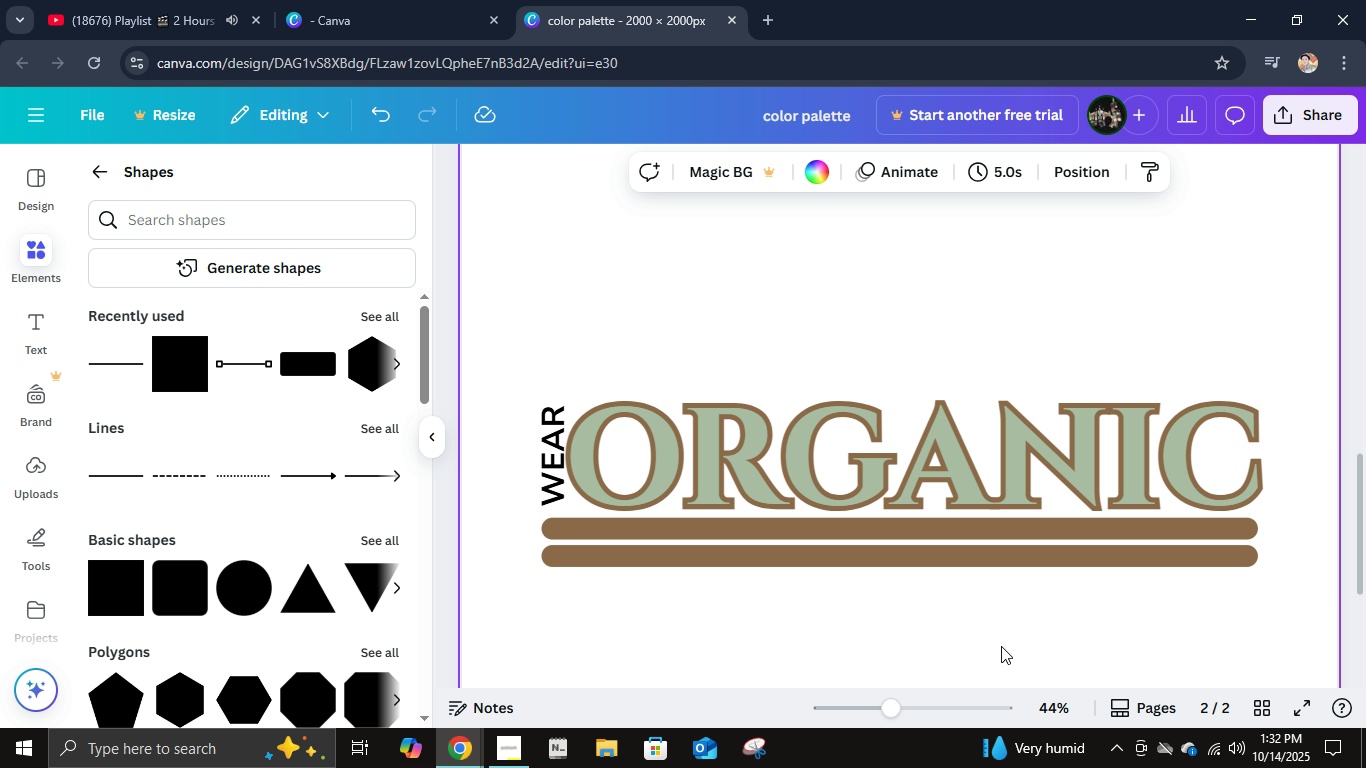 
scroll: coordinate [1006, 627], scroll_direction: down, amount: 1.0
 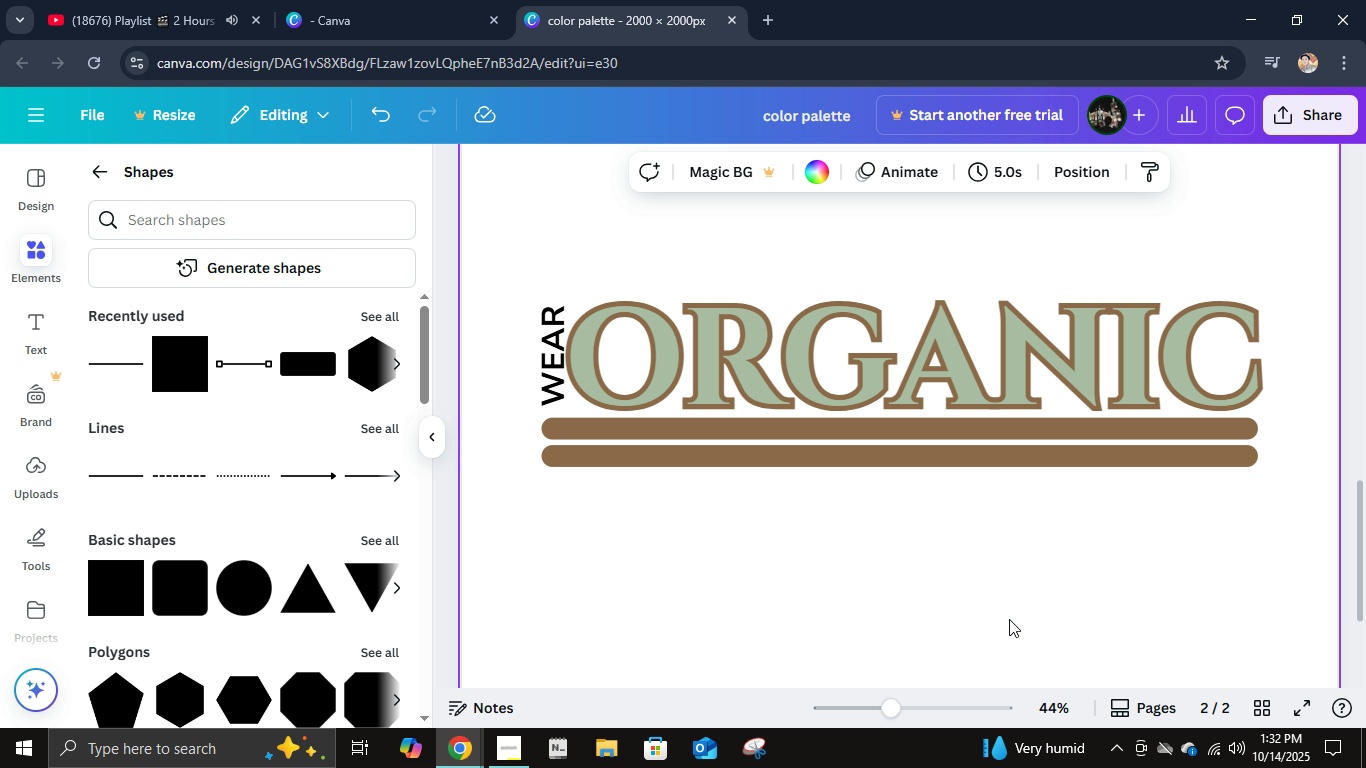 
scroll: coordinate [1008, 613], scroll_direction: up, amount: 2.0
 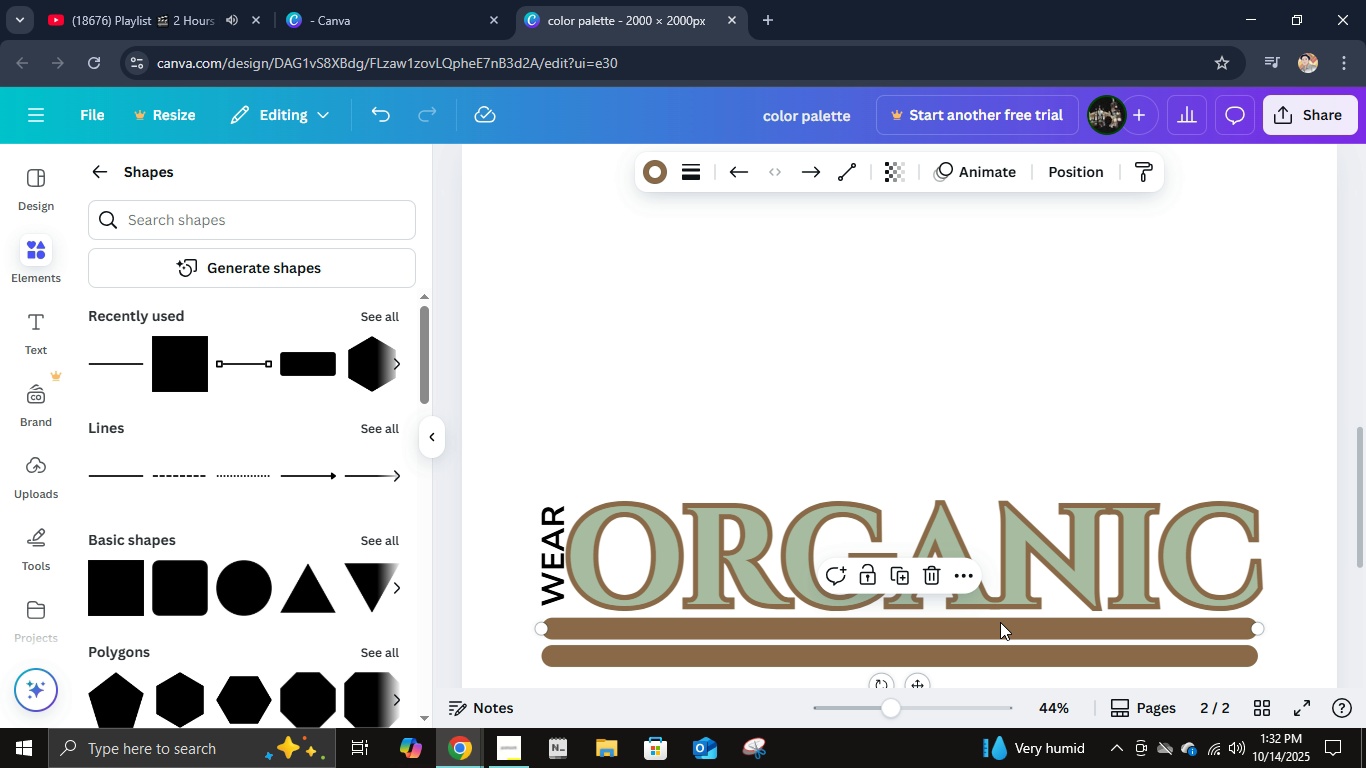 
left_click([1000, 622])
 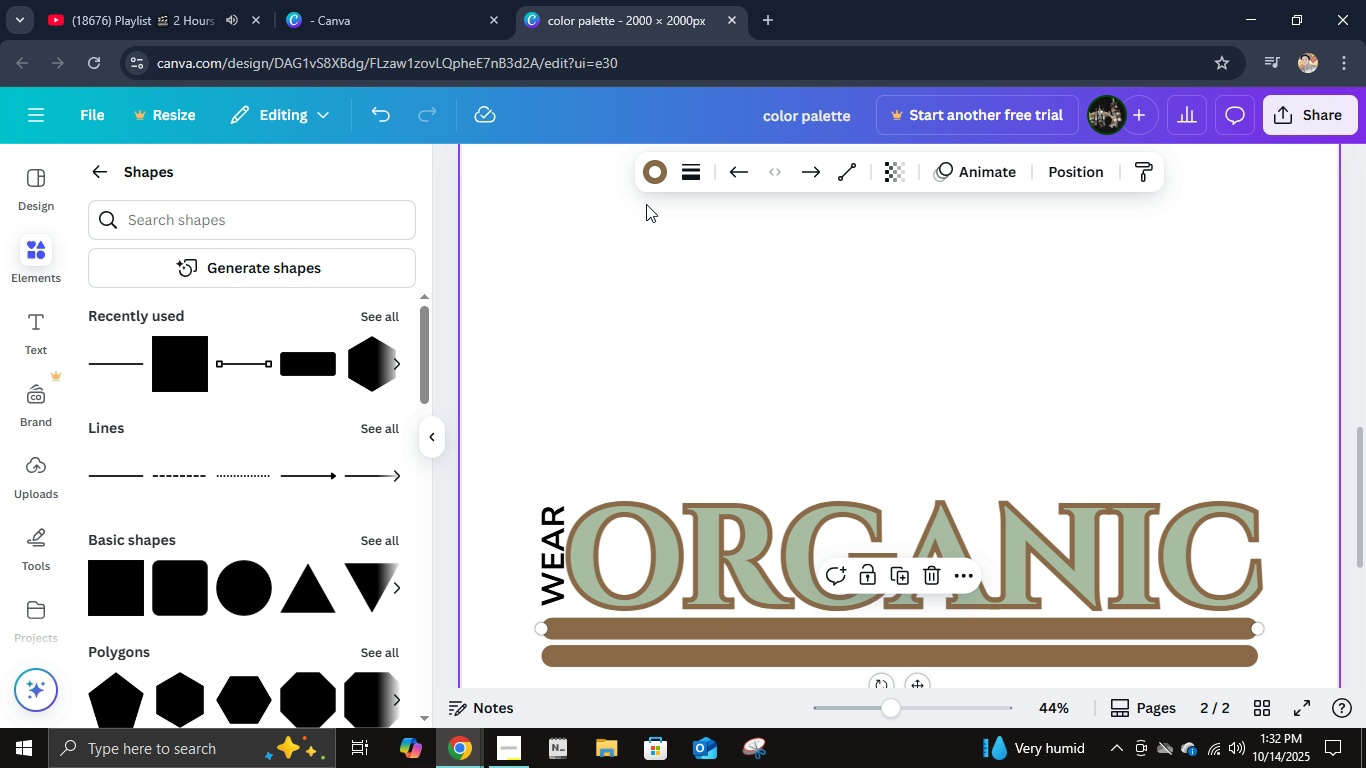 
left_click([650, 181])
 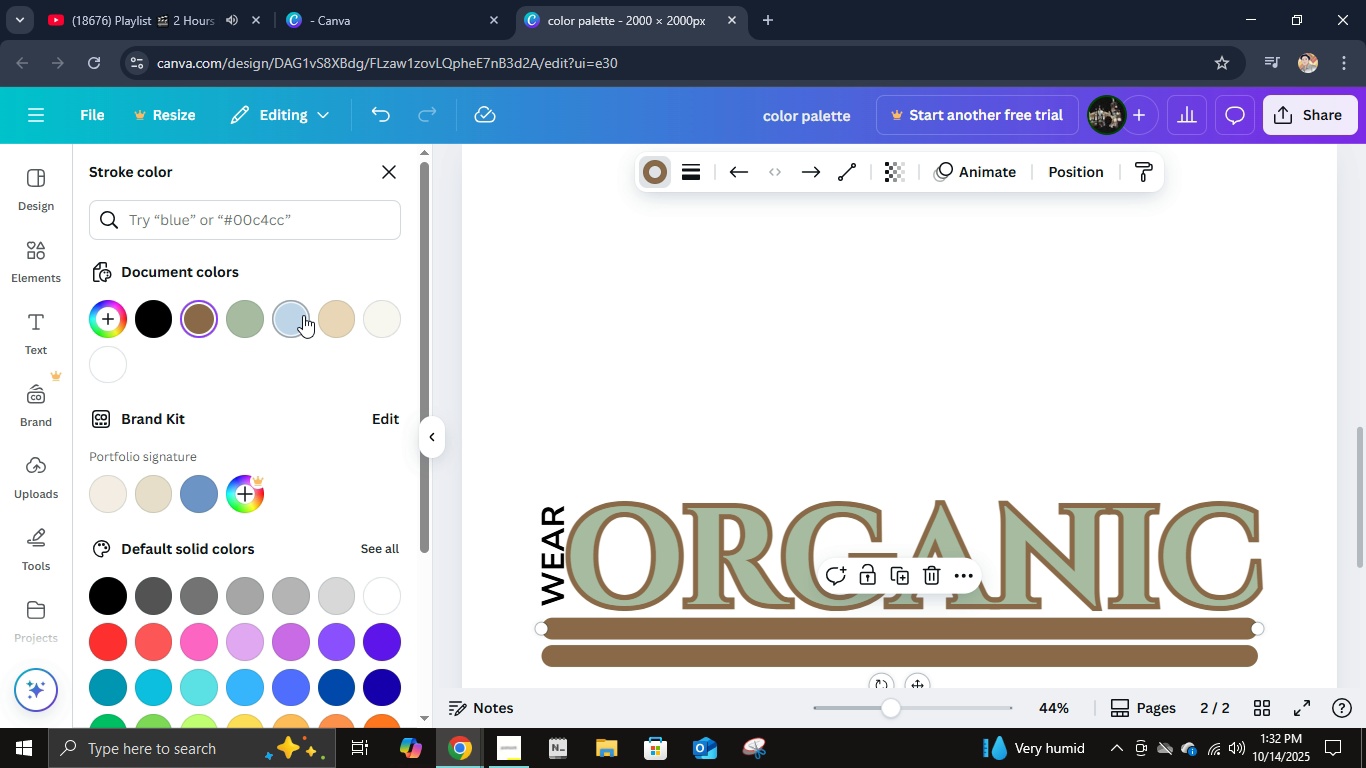 
left_click([292, 316])
 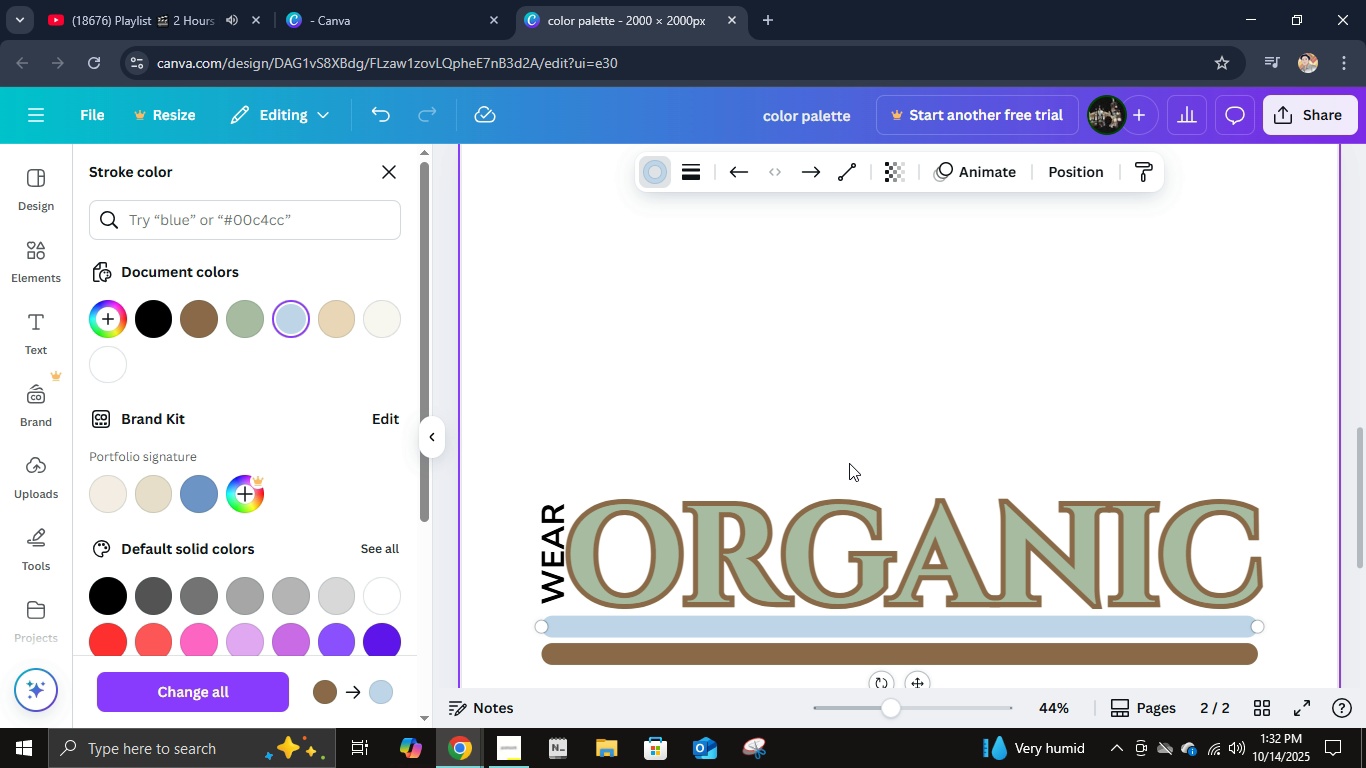 
scroll: coordinate [849, 463], scroll_direction: down, amount: 2.0
 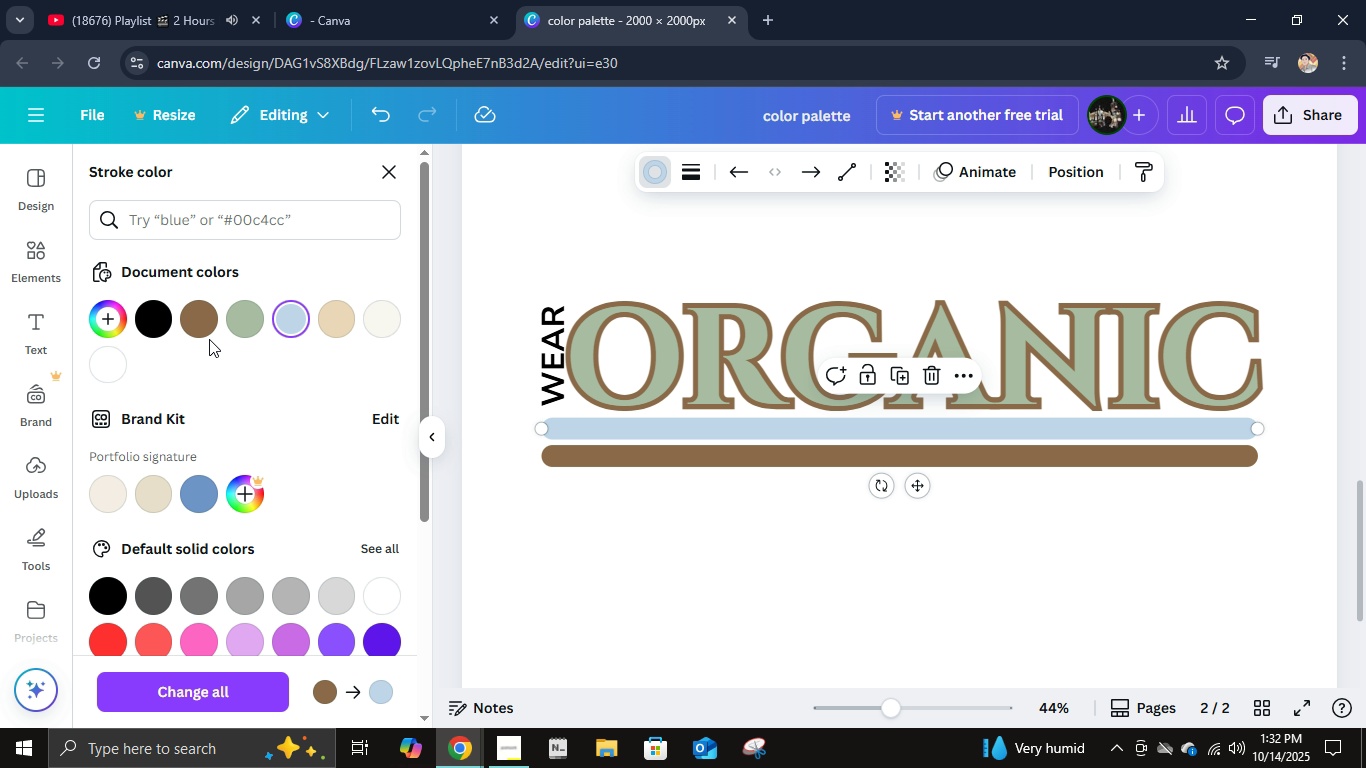 
left_click([197, 320])
 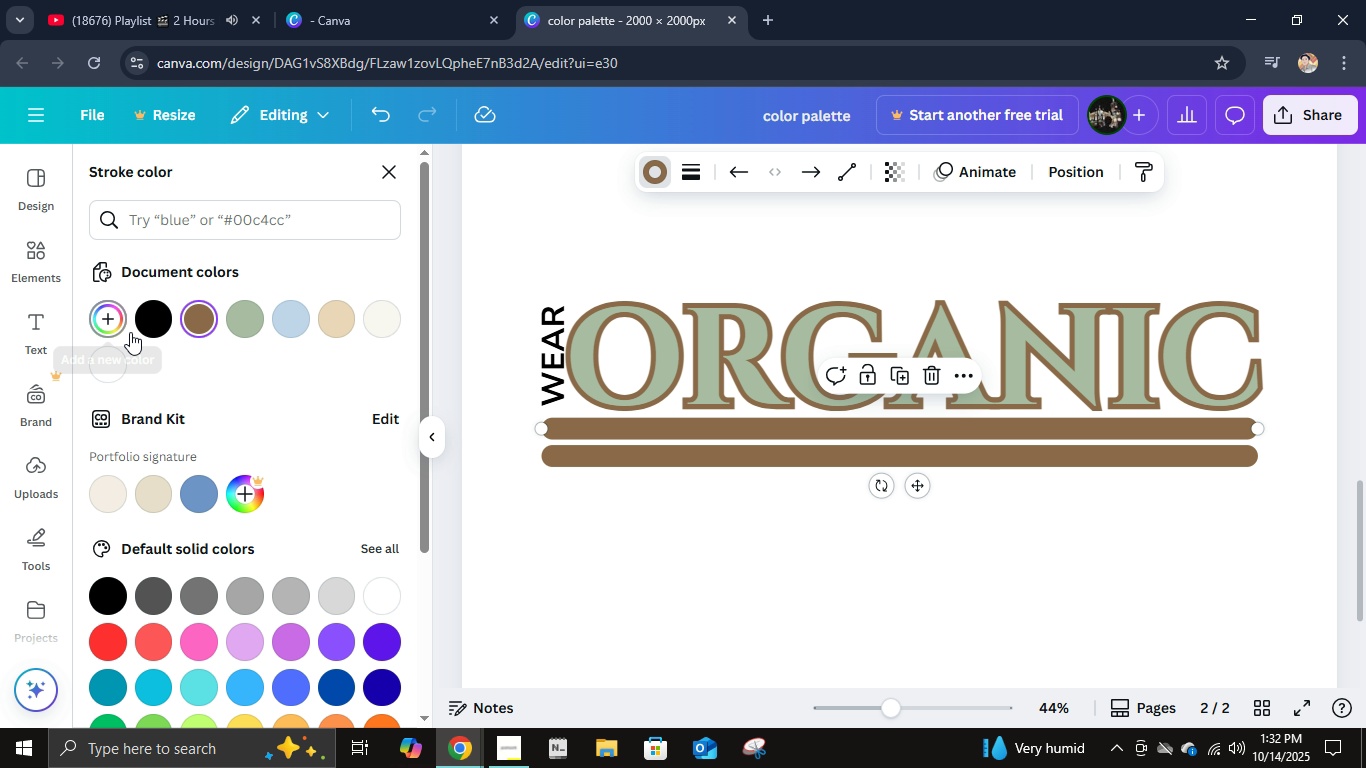 
left_click([144, 333])
 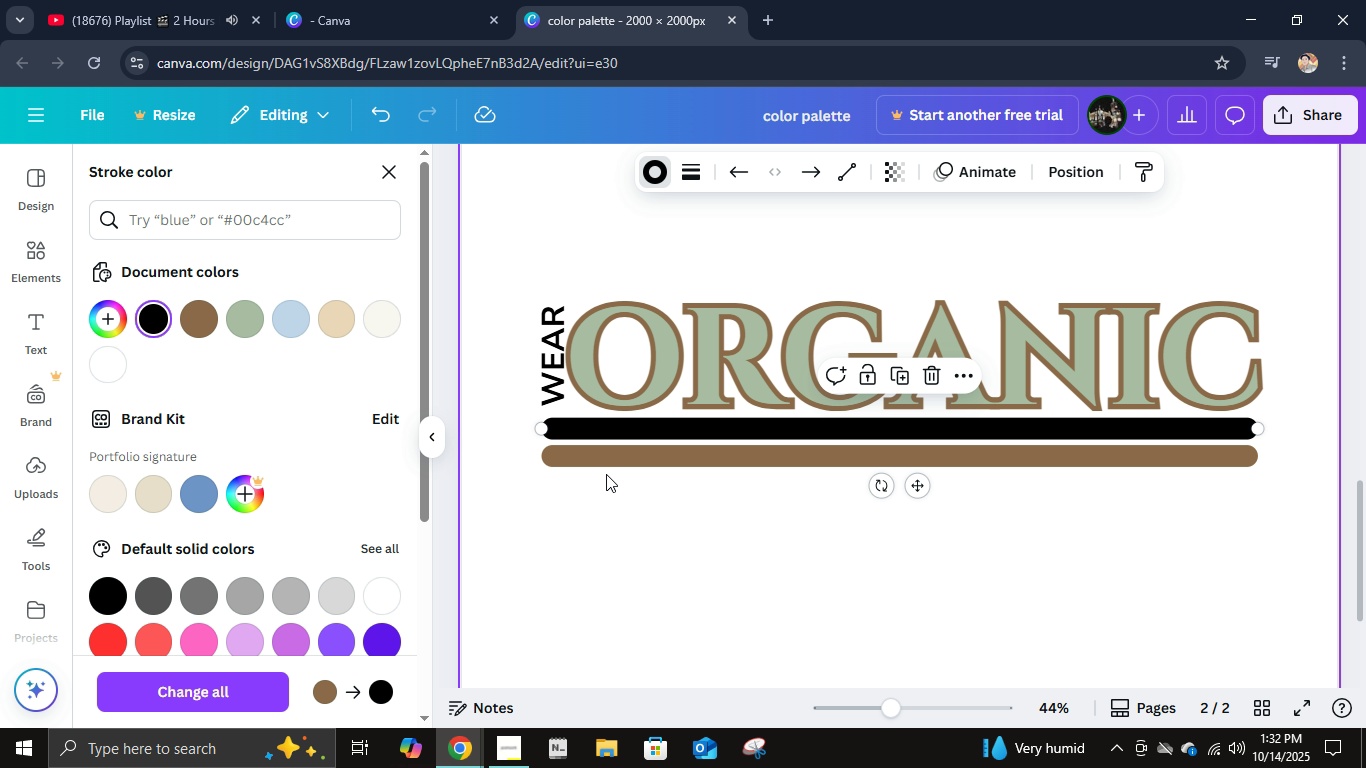 
left_click([606, 473])
 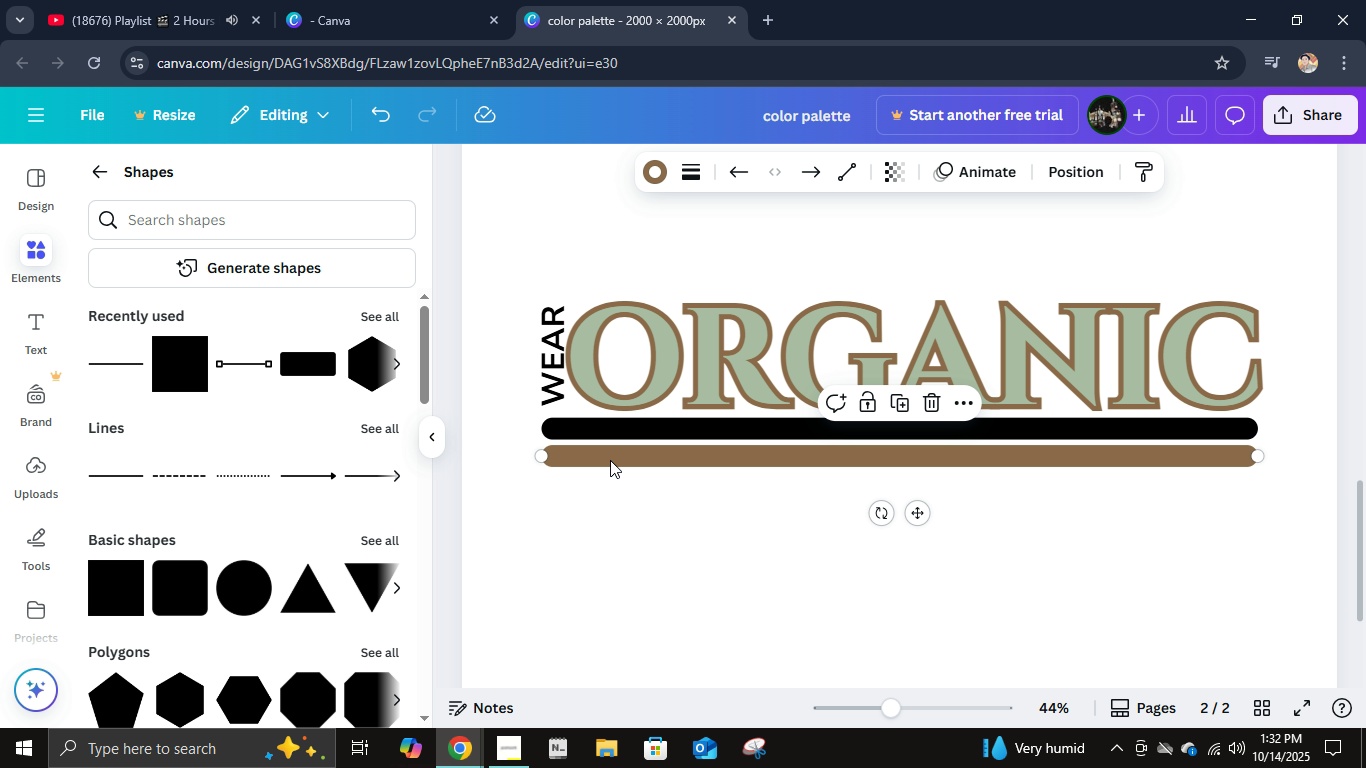 
left_click([610, 460])
 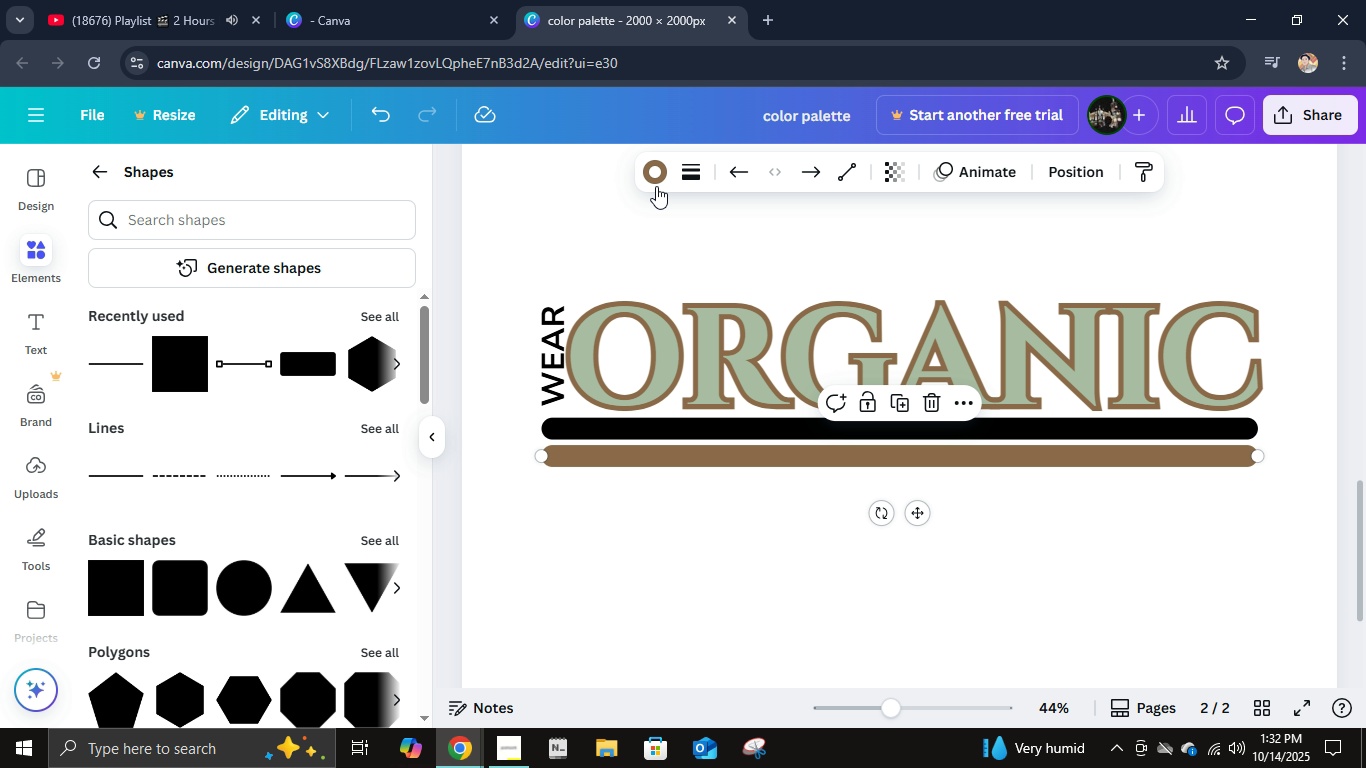 
left_click([656, 184])
 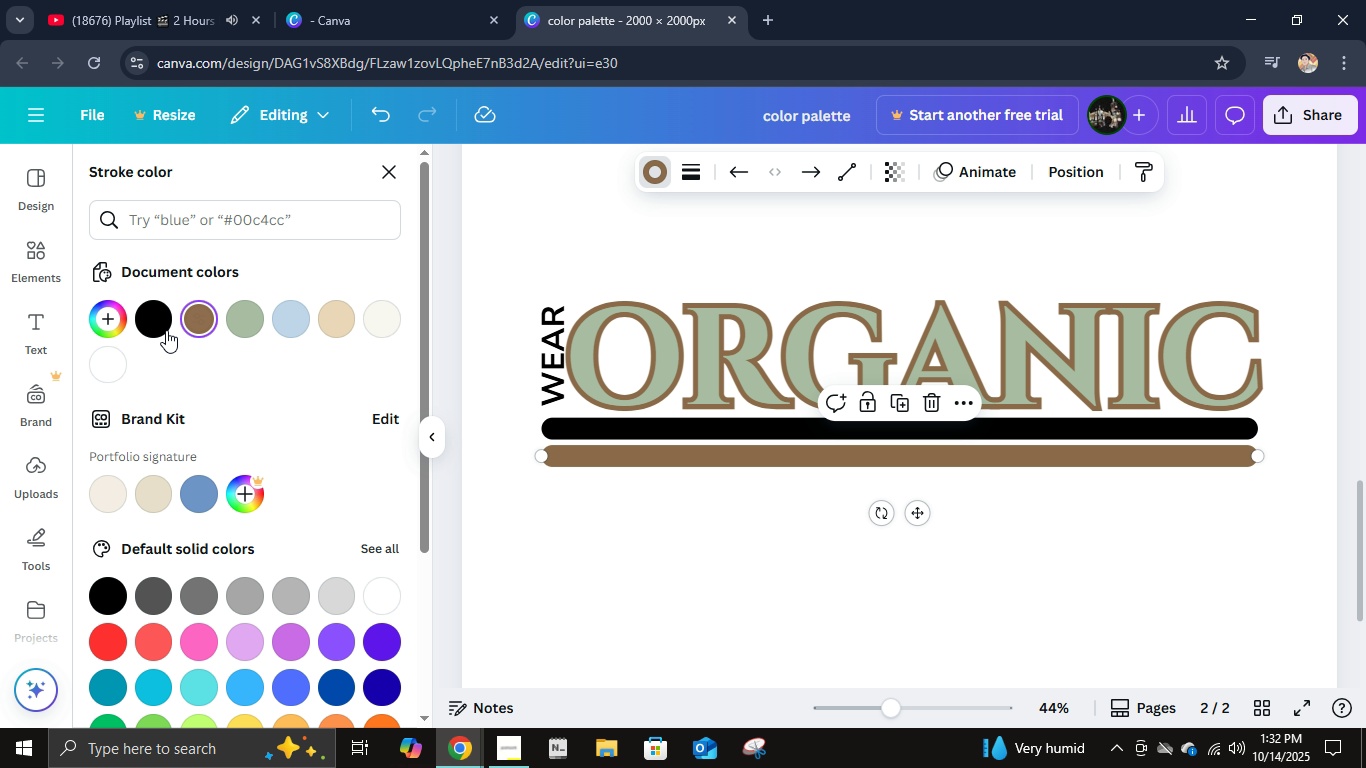 
left_click([159, 328])
 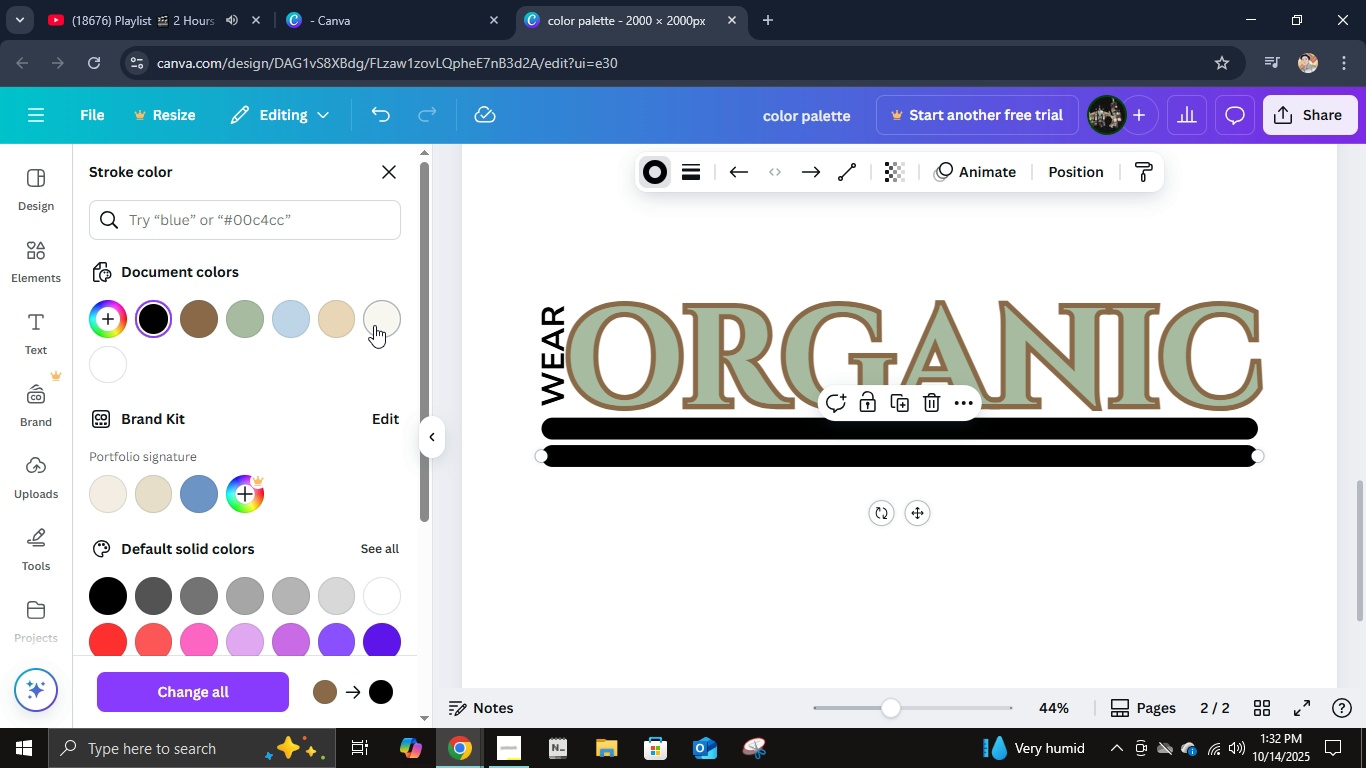 
left_click([337, 320])
 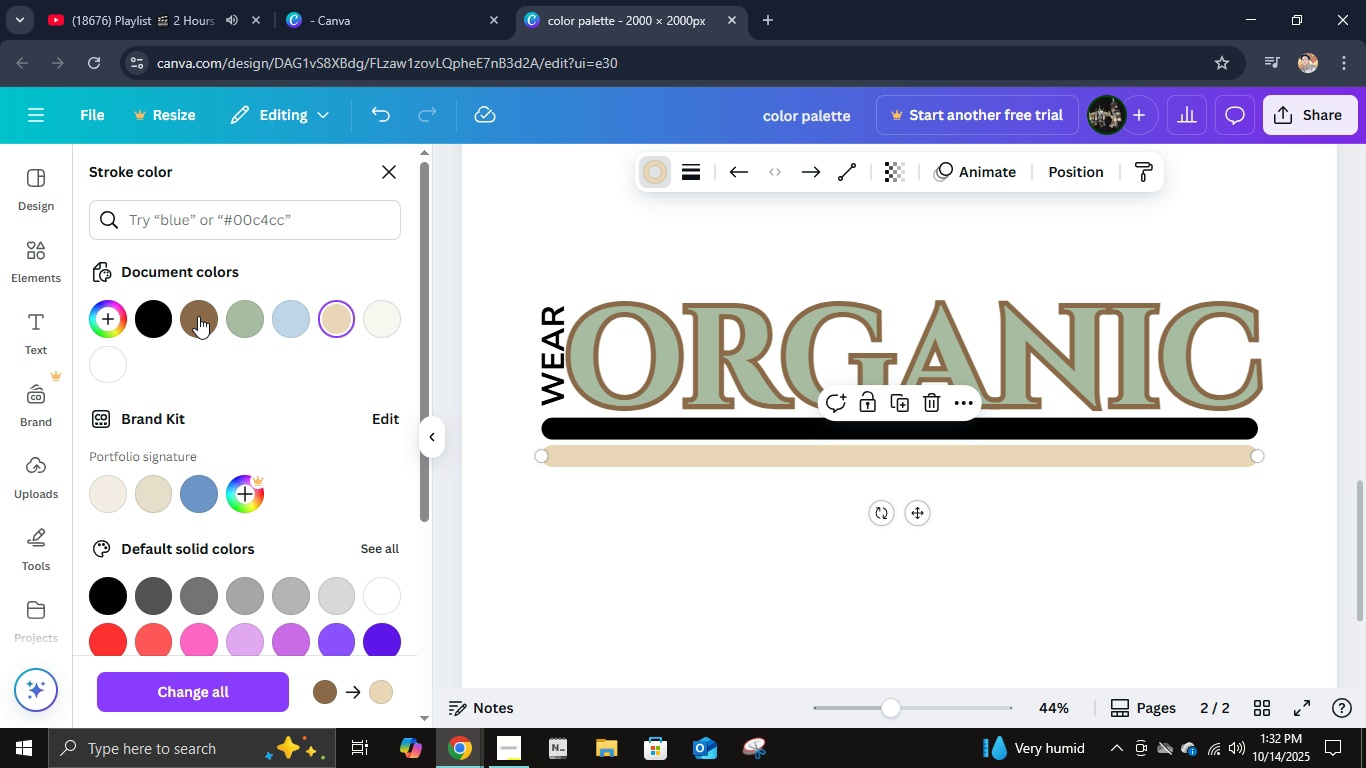 
left_click([190, 322])
 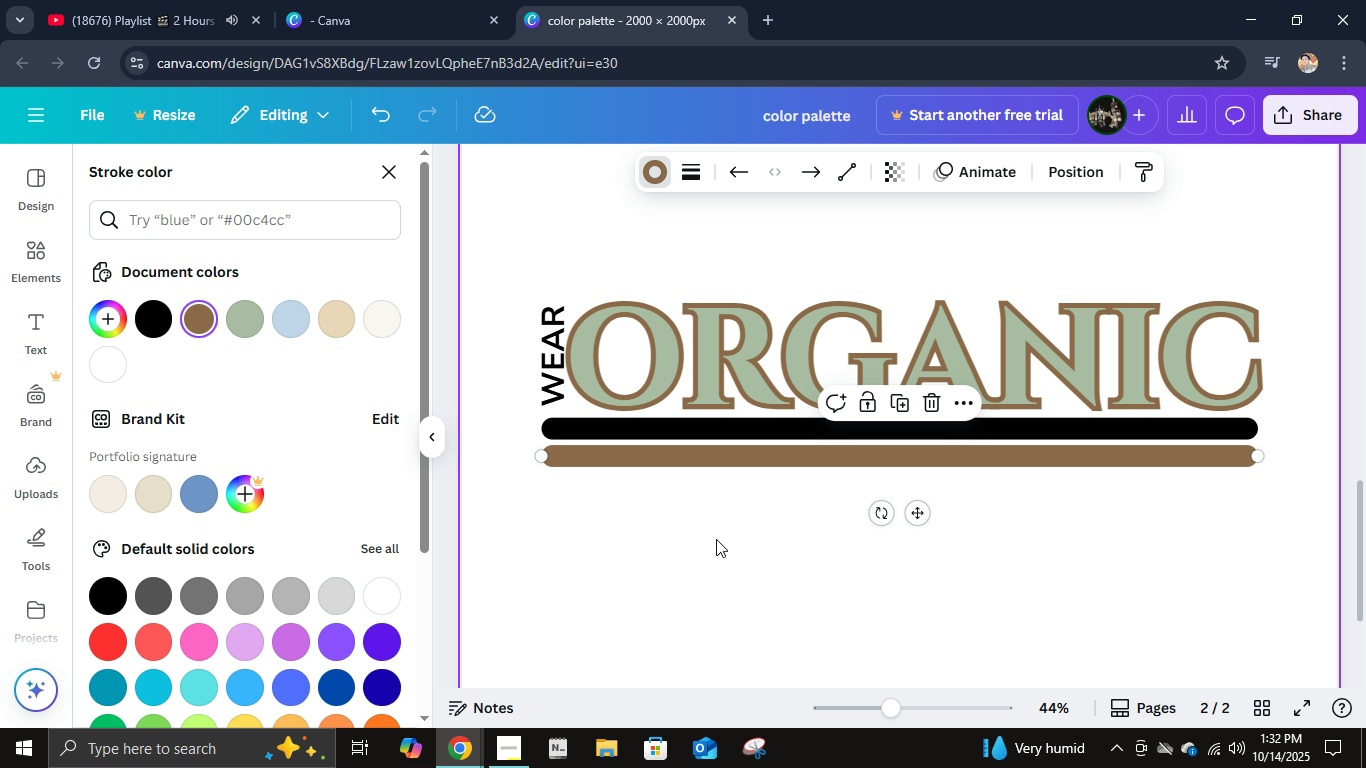 
left_click([716, 539])
 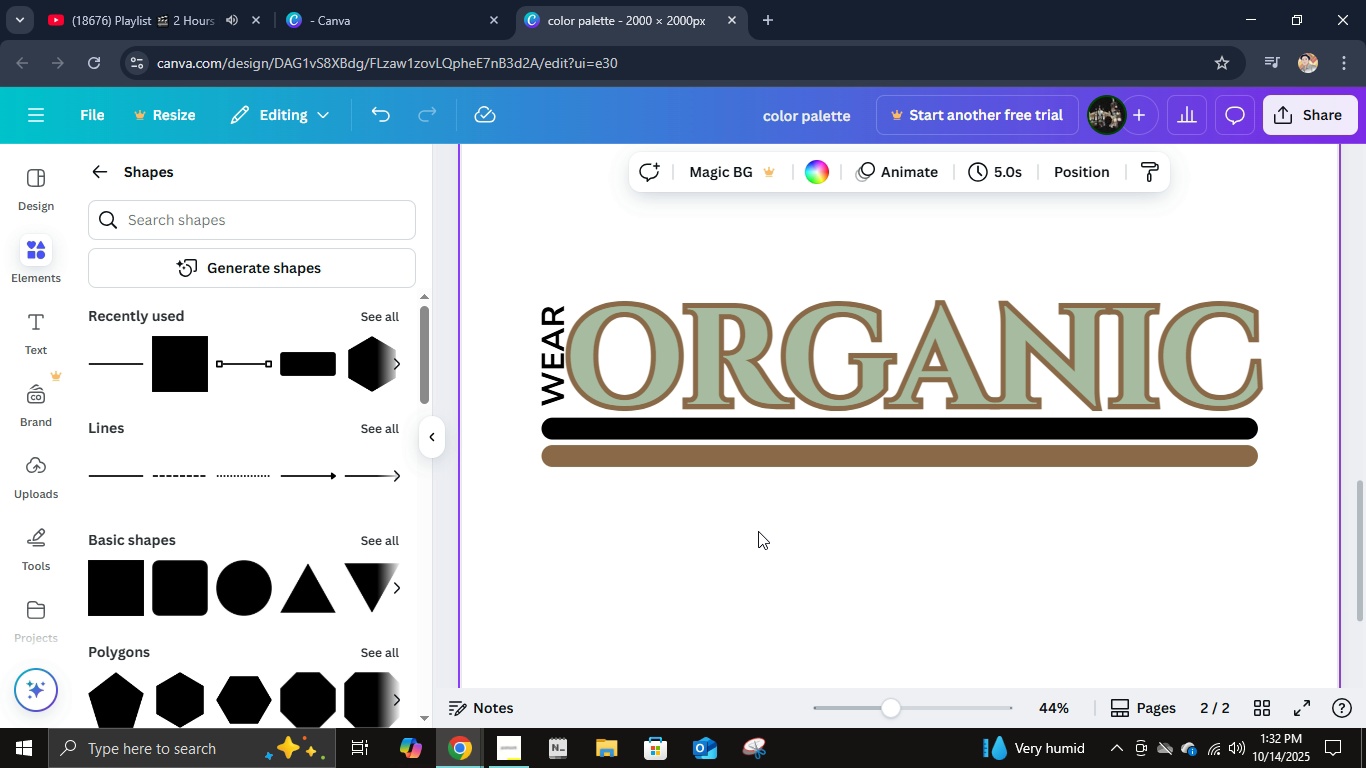 
left_click([760, 531])
 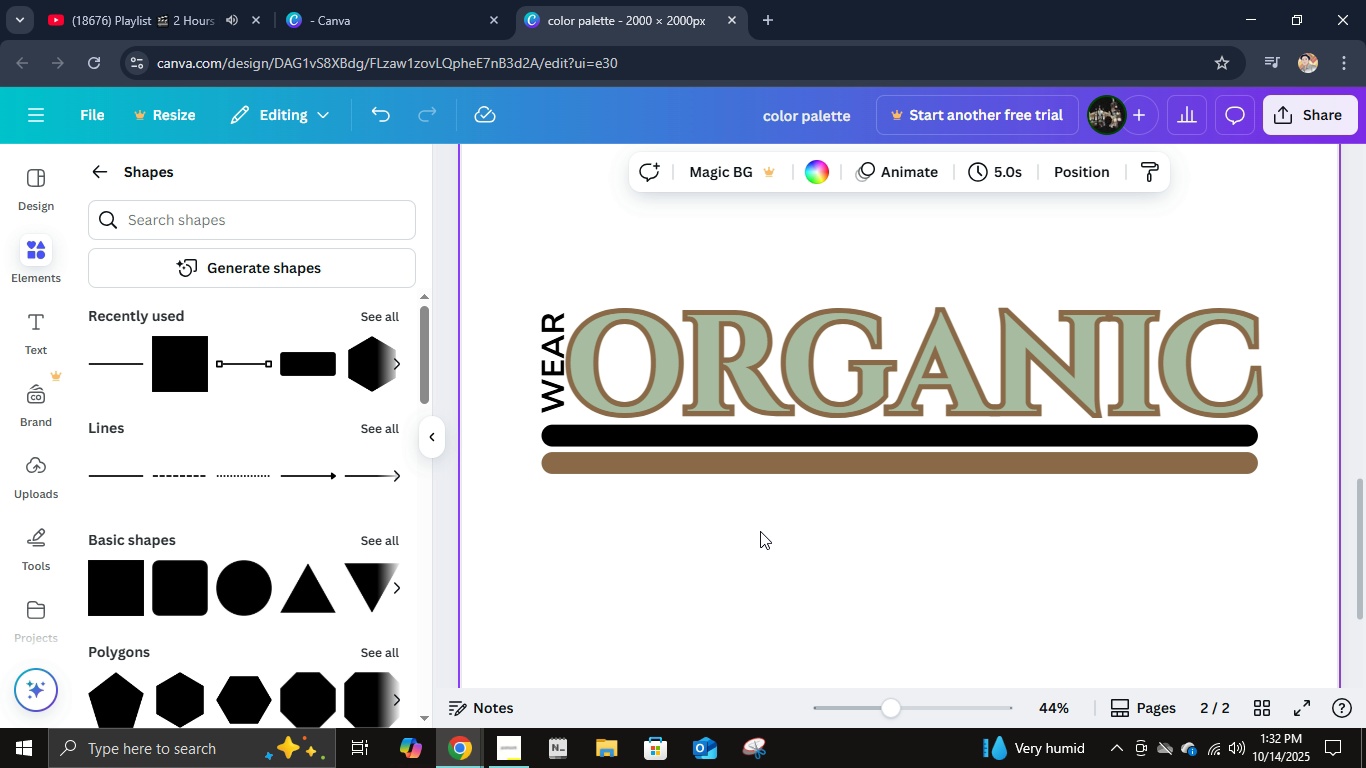 
scroll: coordinate [760, 531], scroll_direction: up, amount: 1.0
 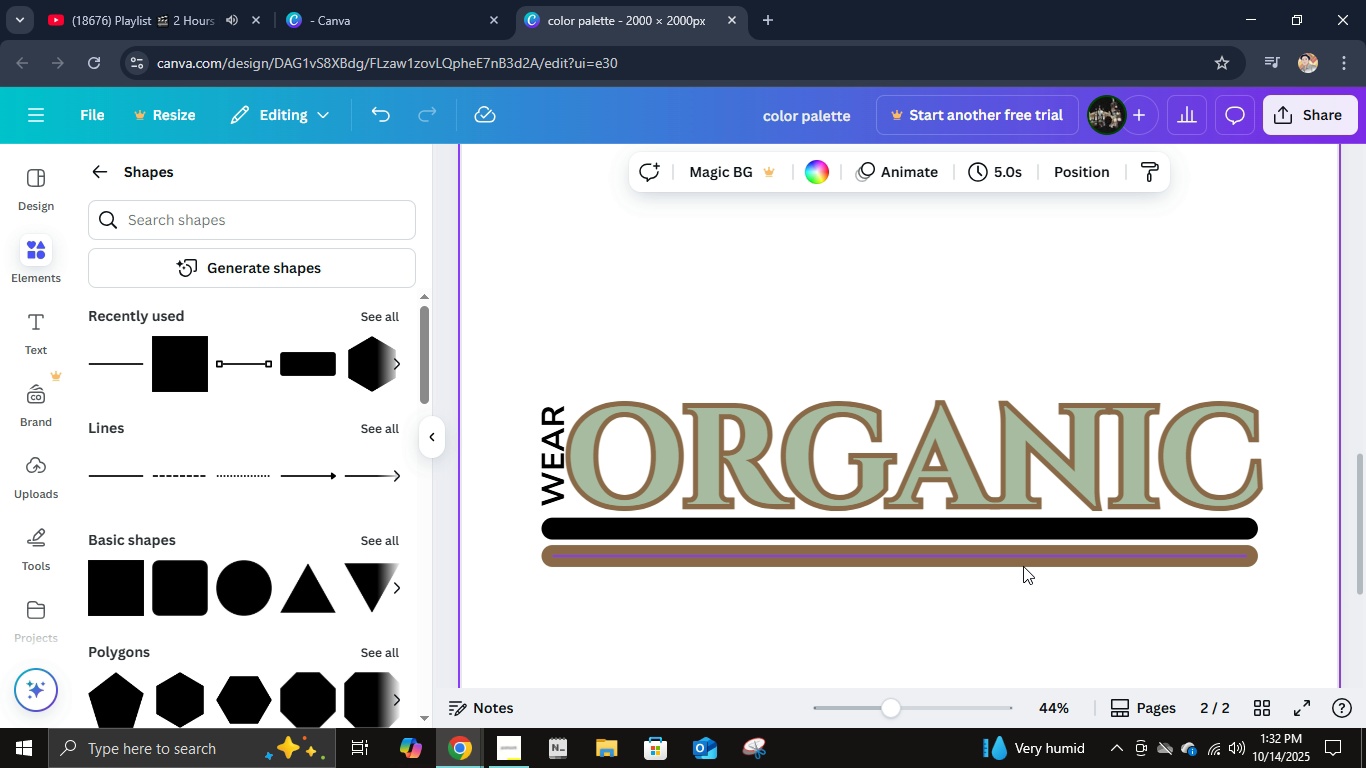 
left_click([1019, 535])
 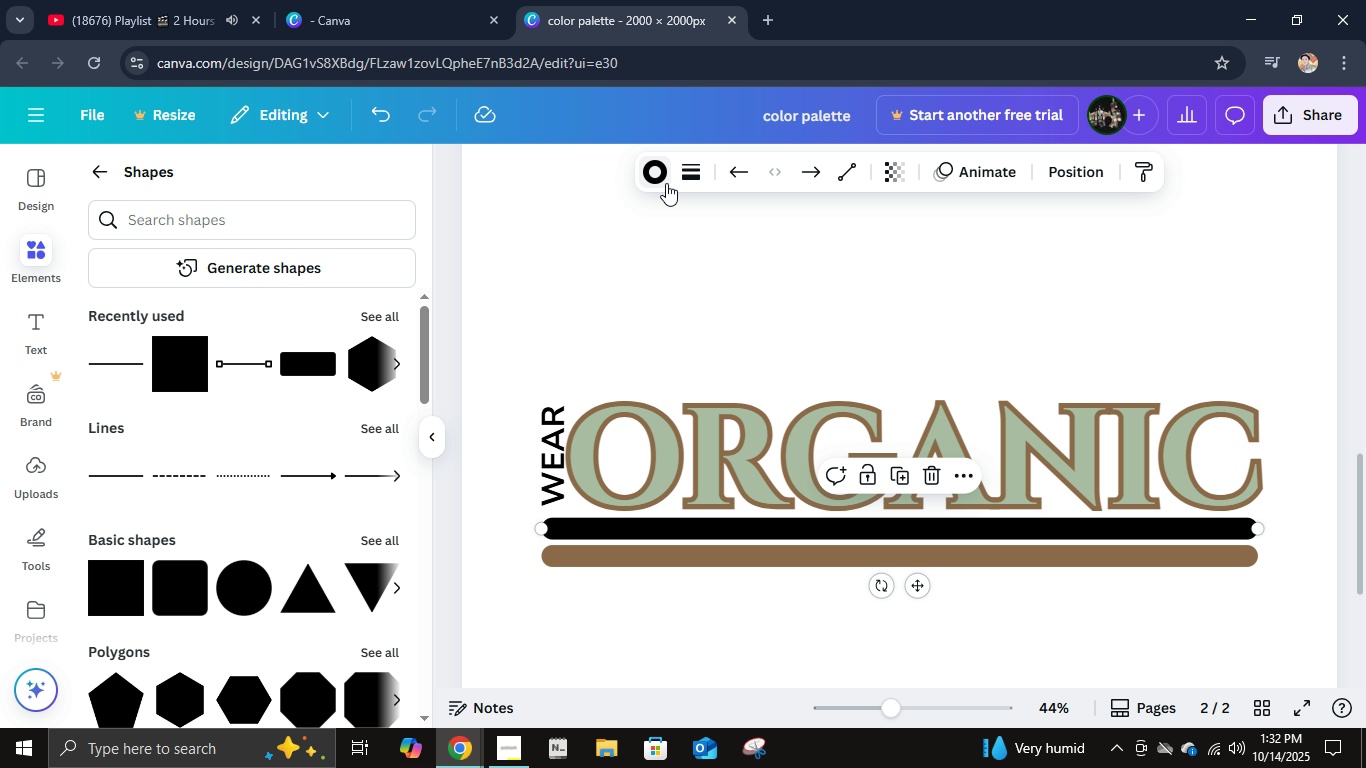 
left_click([657, 177])
 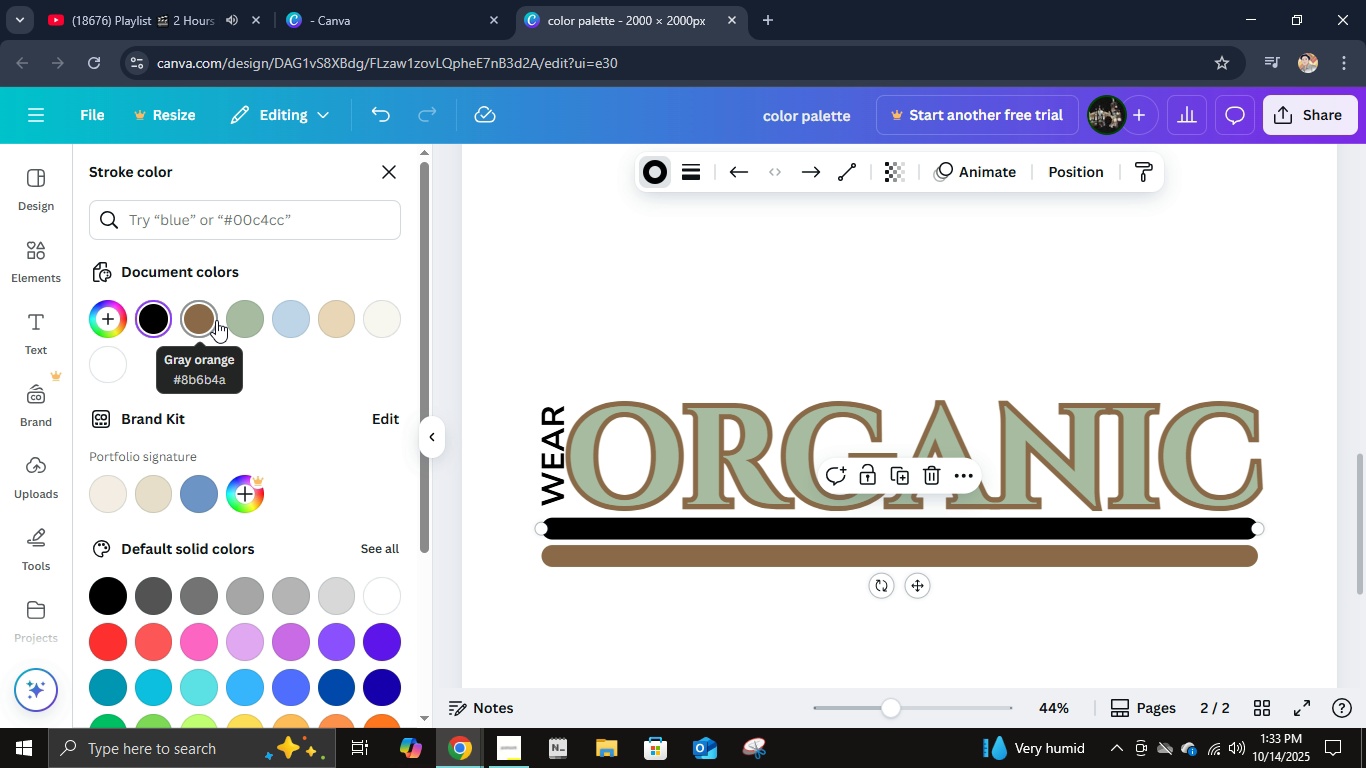 
left_click([234, 316])
 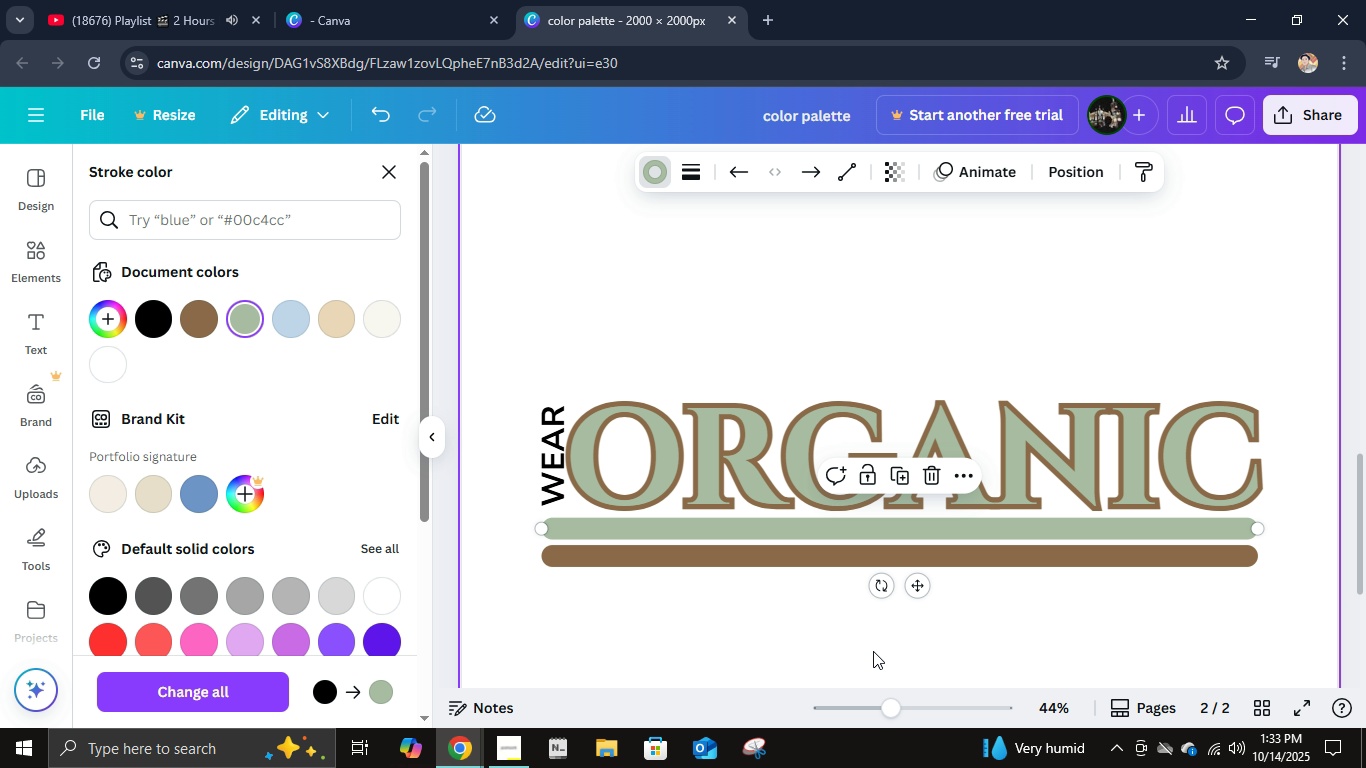 
left_click([875, 630])
 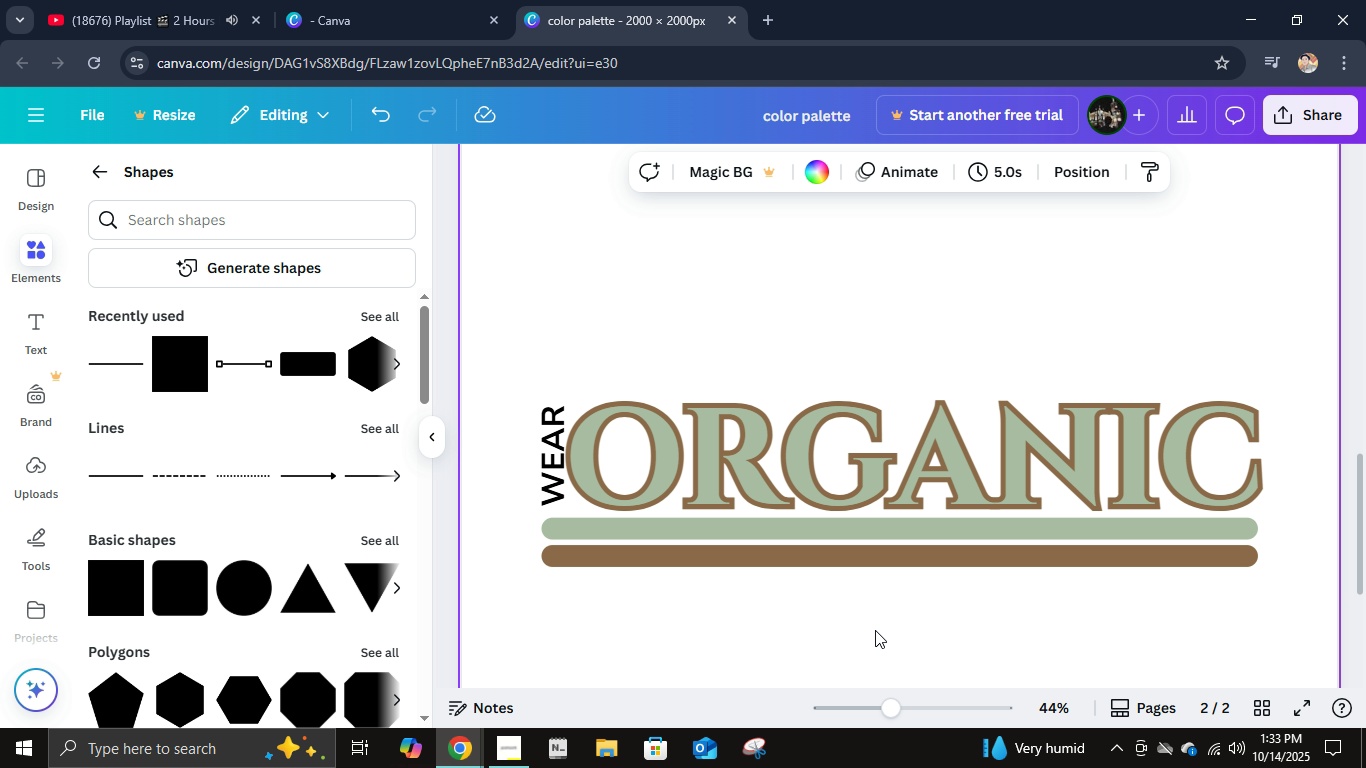 
hold_key(key=ControlLeft, duration=0.52)
scroll: coordinate [875, 630], scroll_direction: down, amount: 2.0
 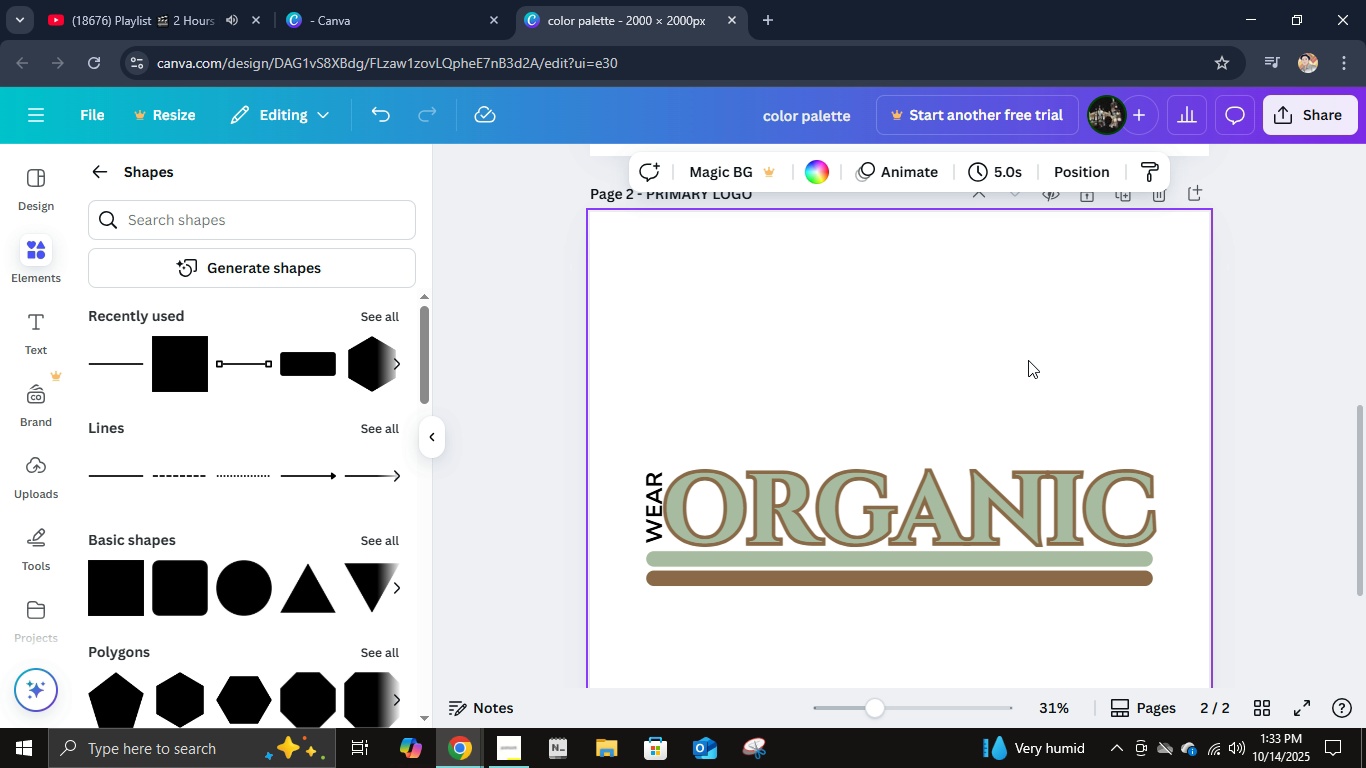 
left_click([1028, 360])
 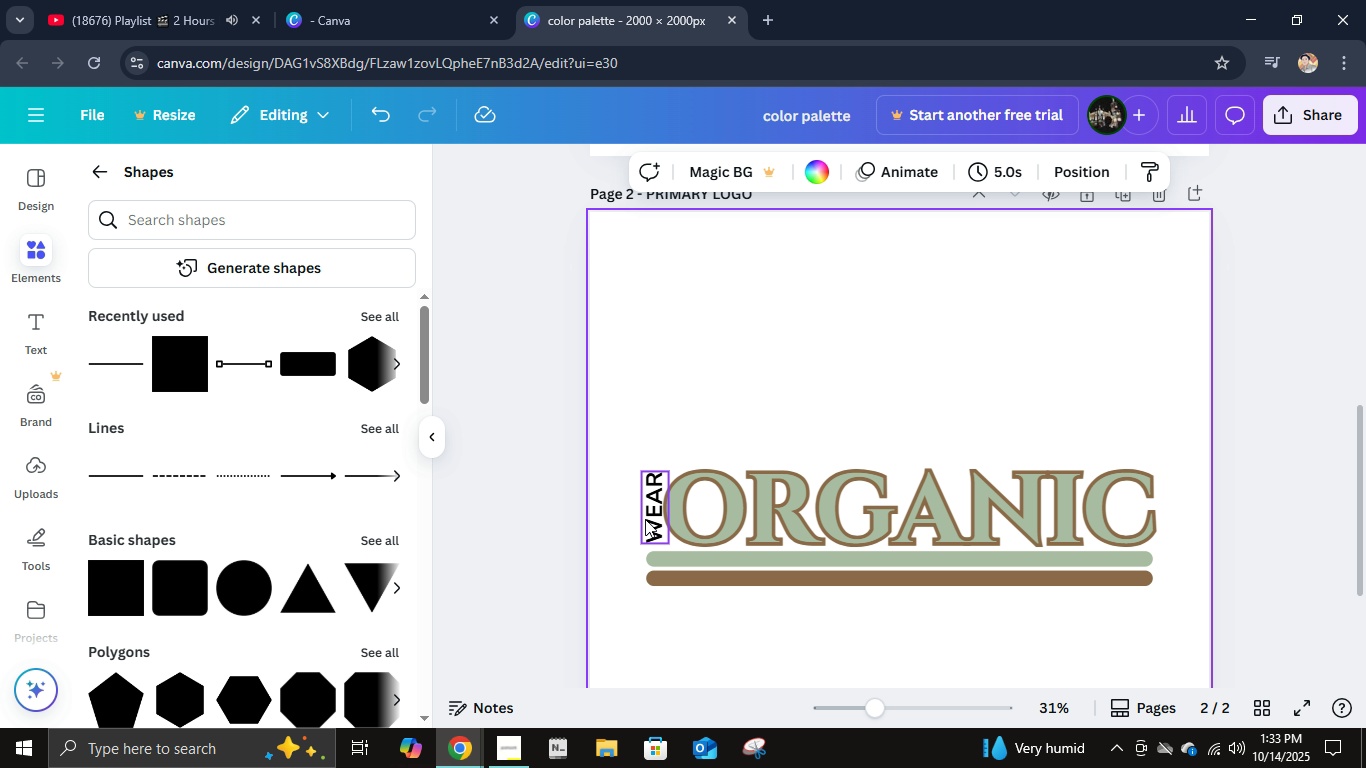 
left_click([647, 519])
 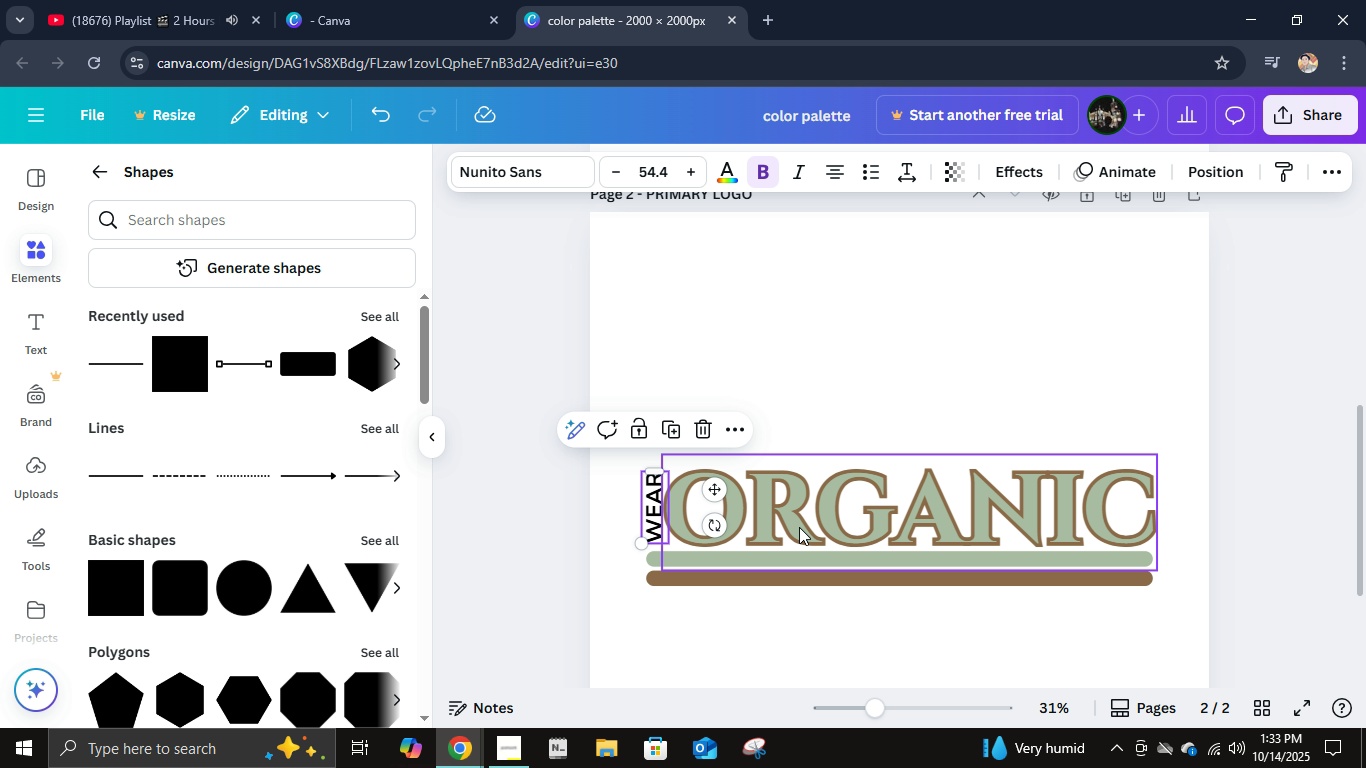 
key(ArrowDown)
 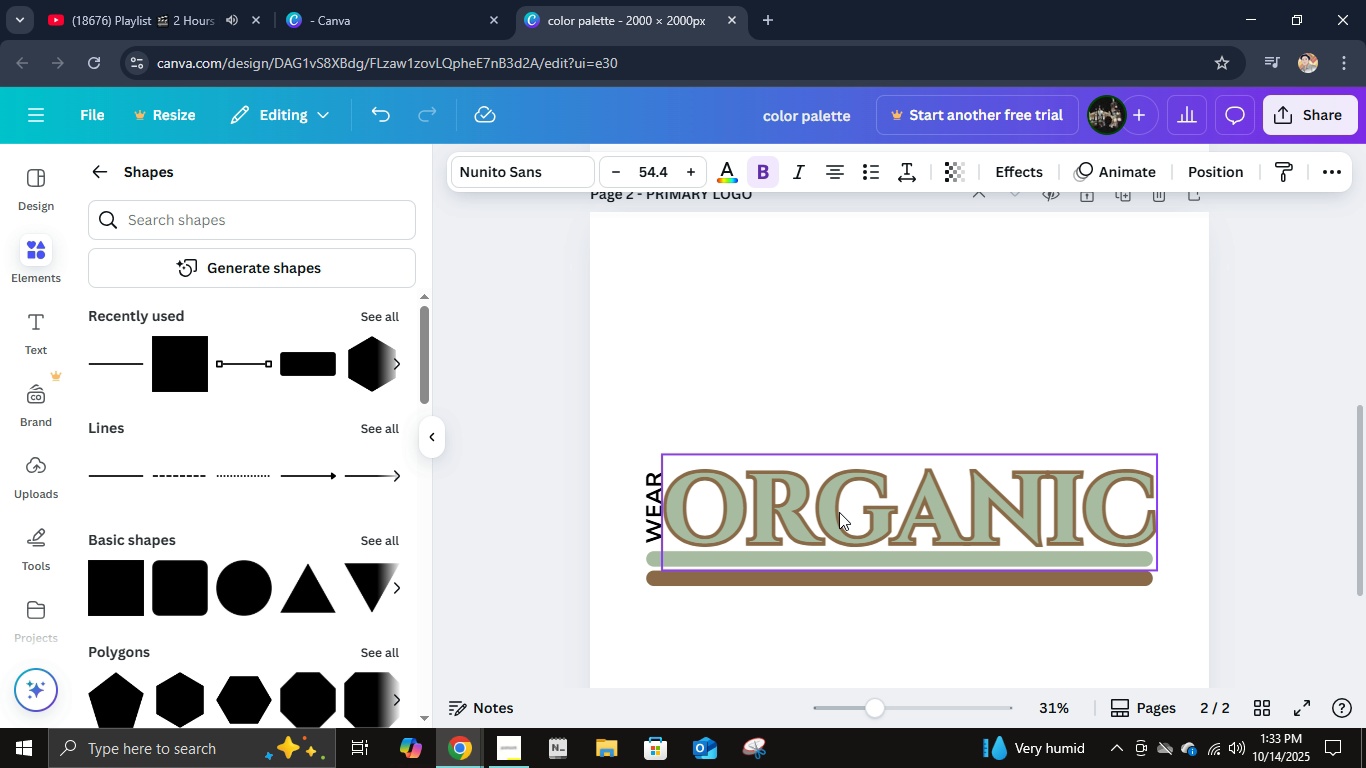 
key(ArrowUp)
 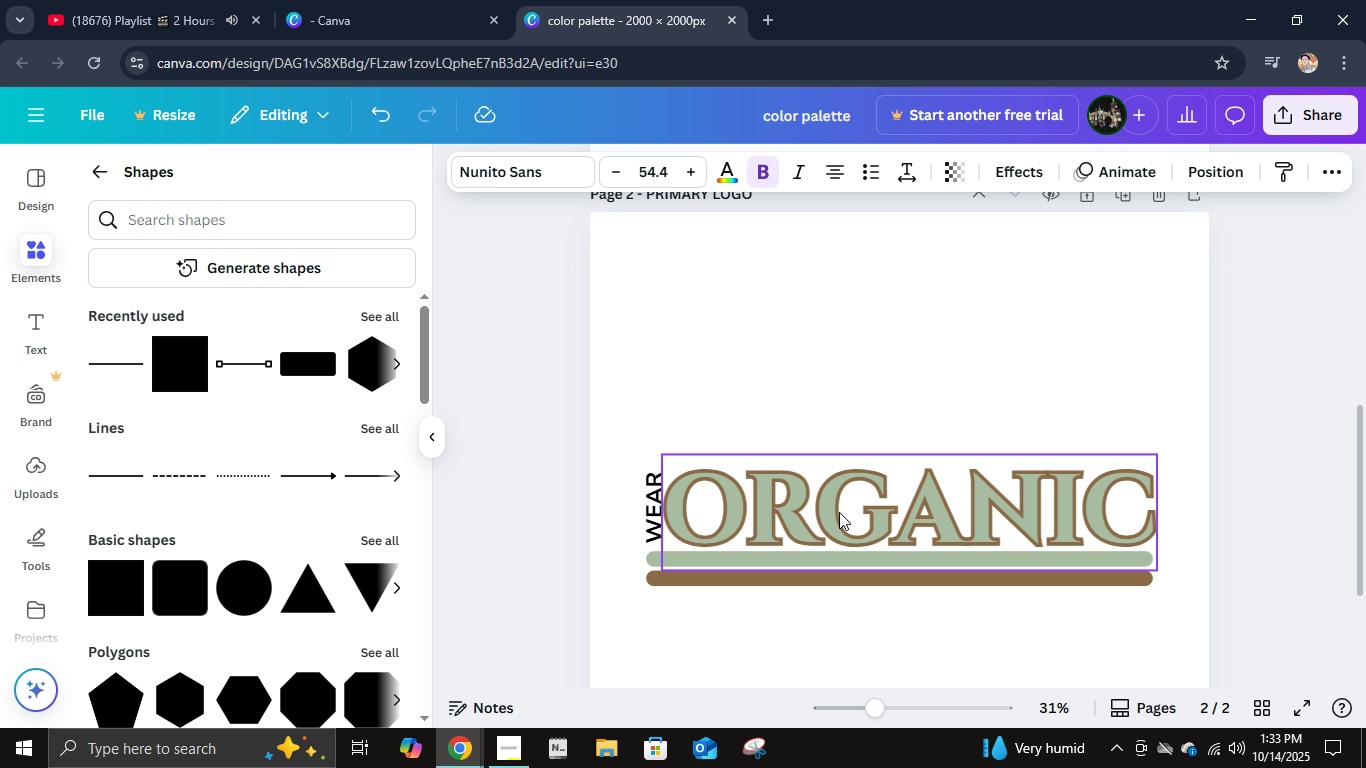 
key(ArrowLeft)
 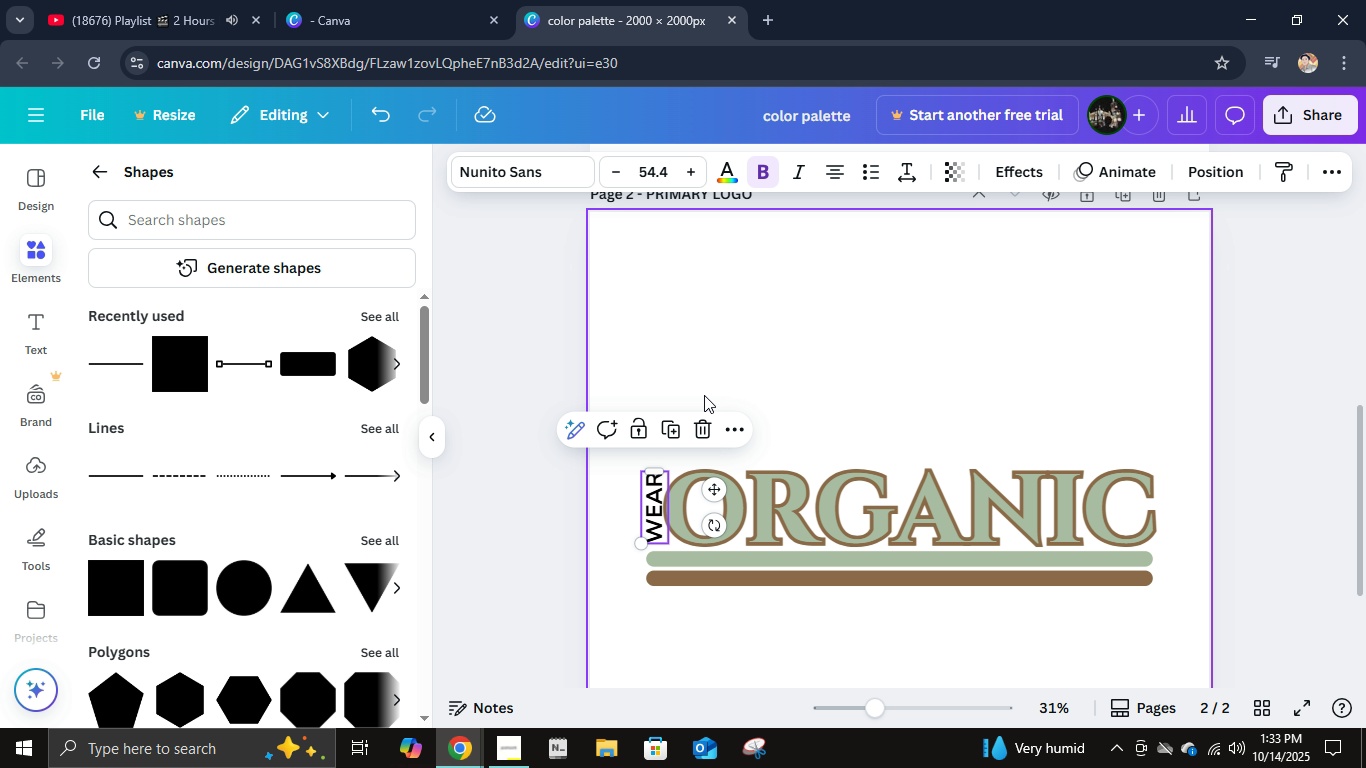 
key(ArrowLeft)
 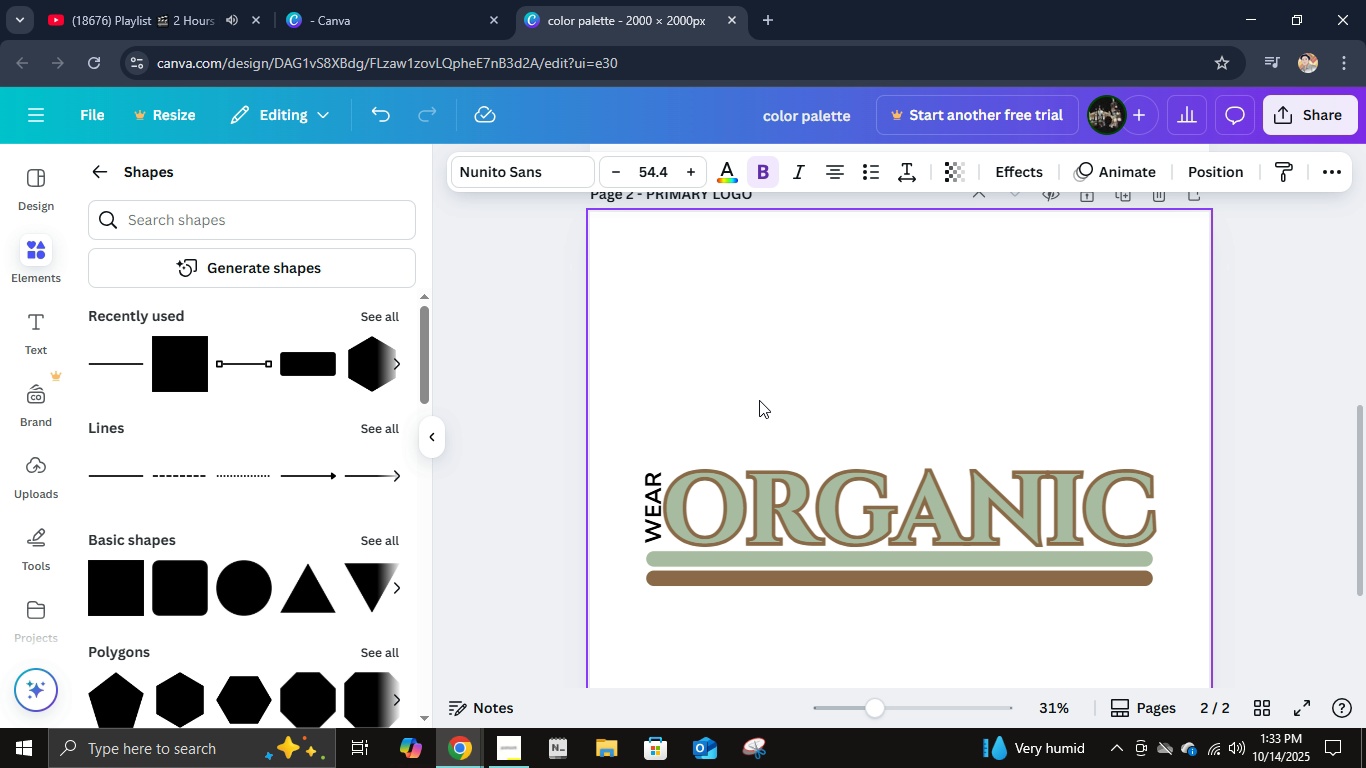 
key(ArrowLeft)
 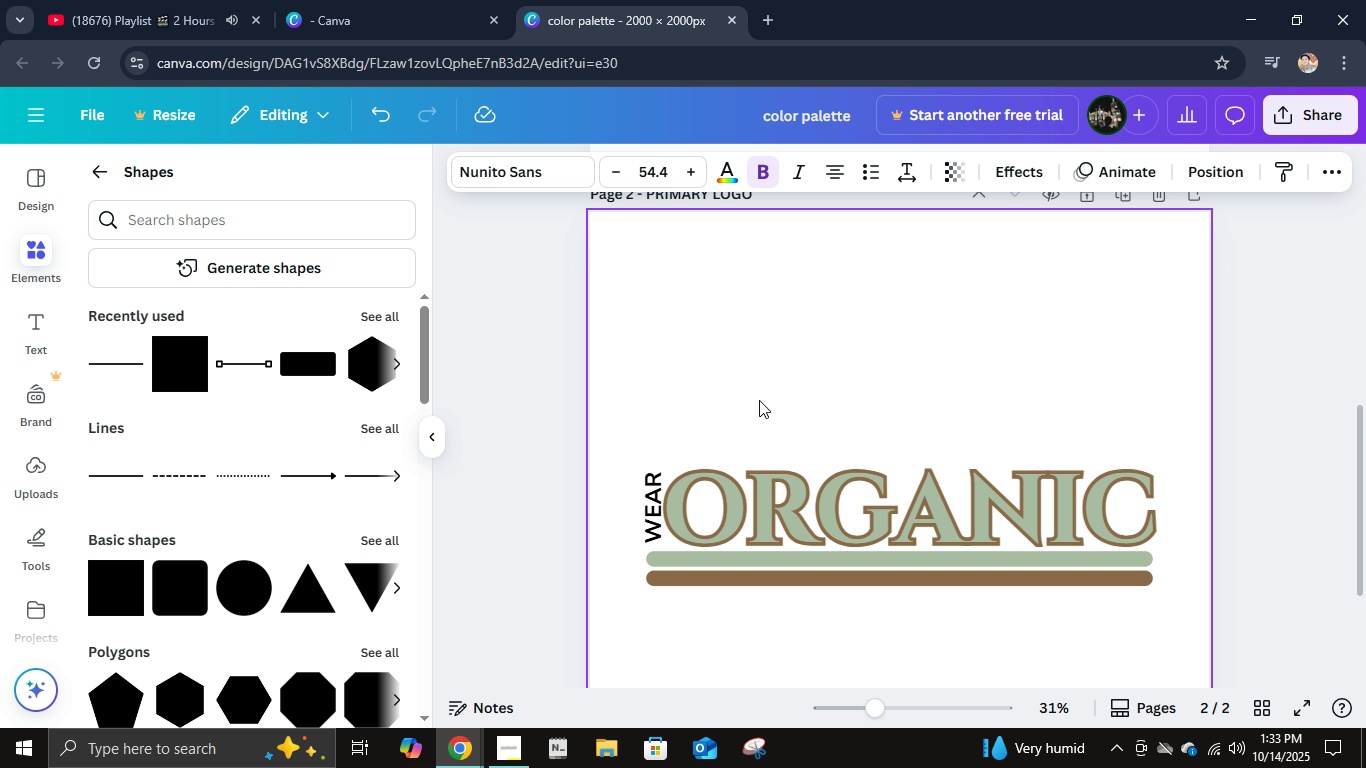 
key(ArrowLeft)
 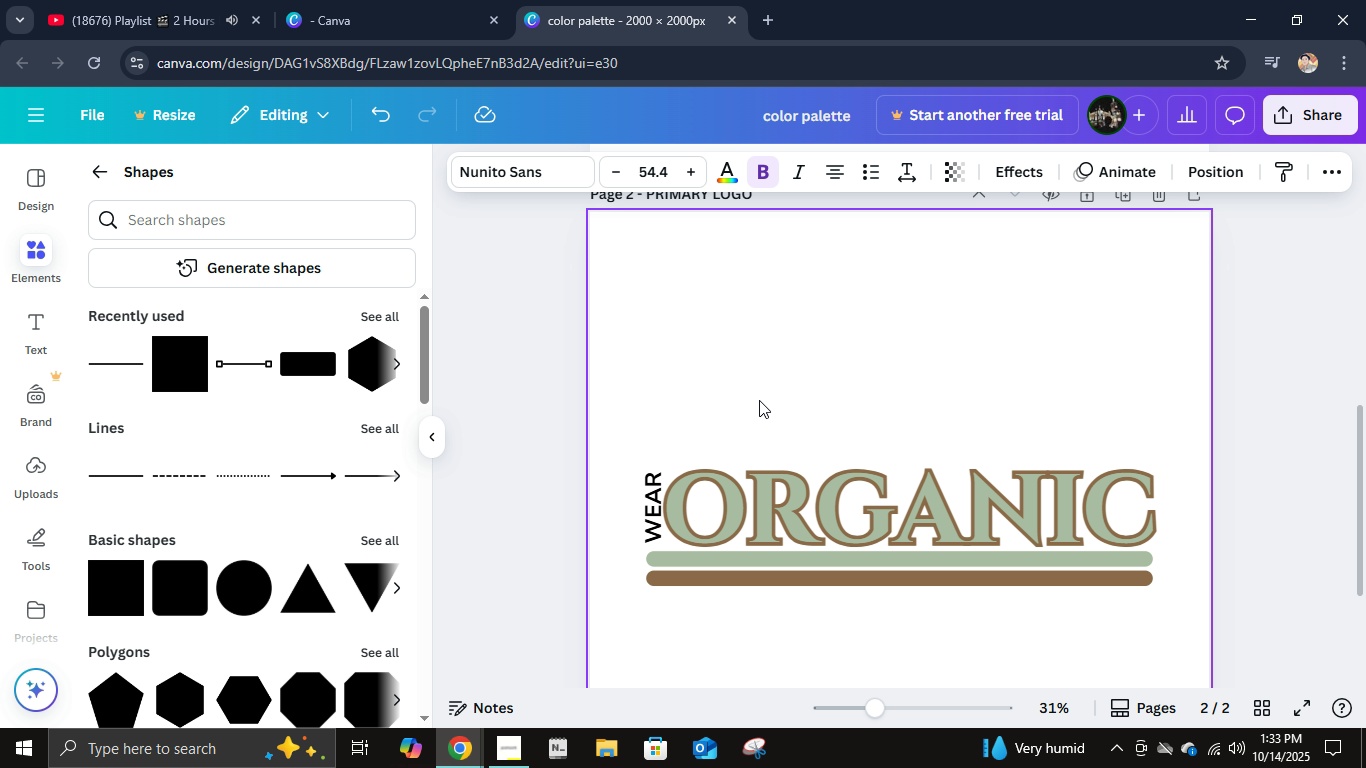 
key(ArrowLeft)
 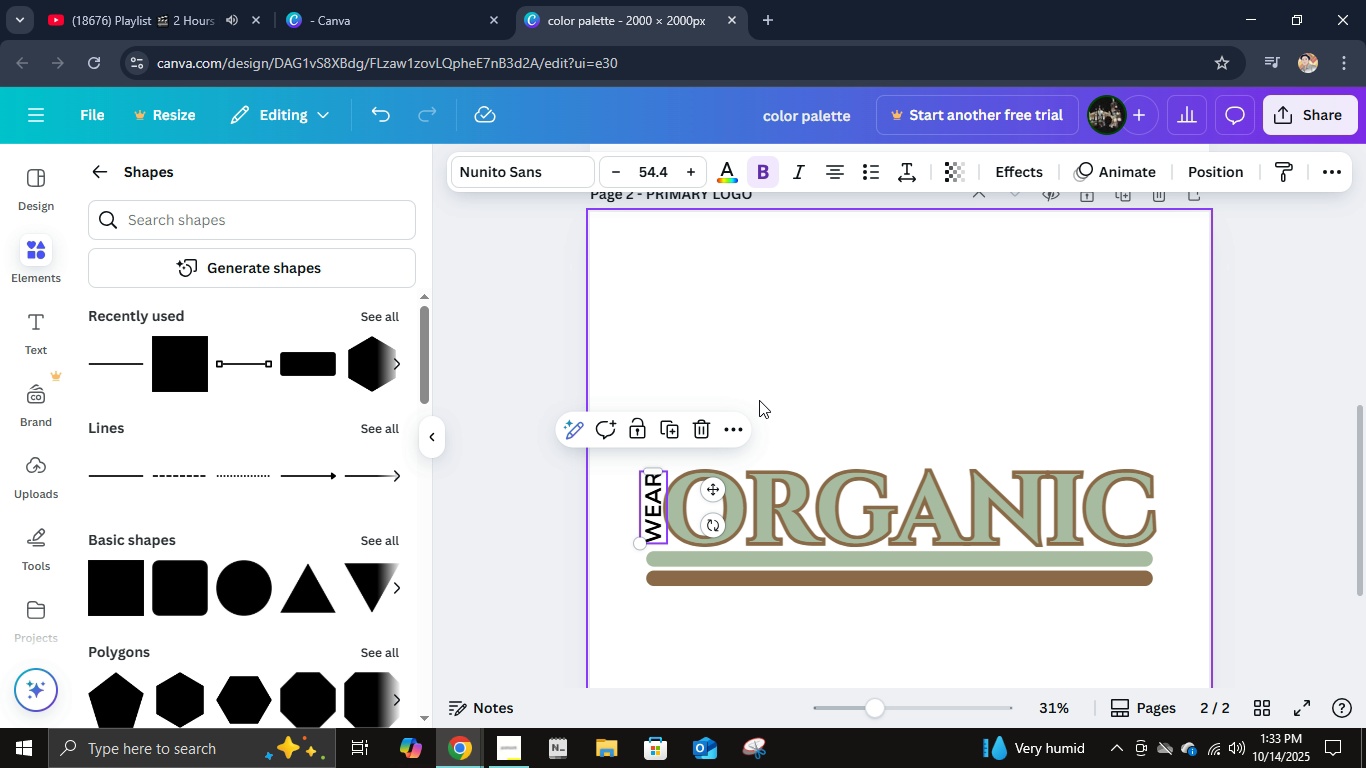 
key(ArrowLeft)
 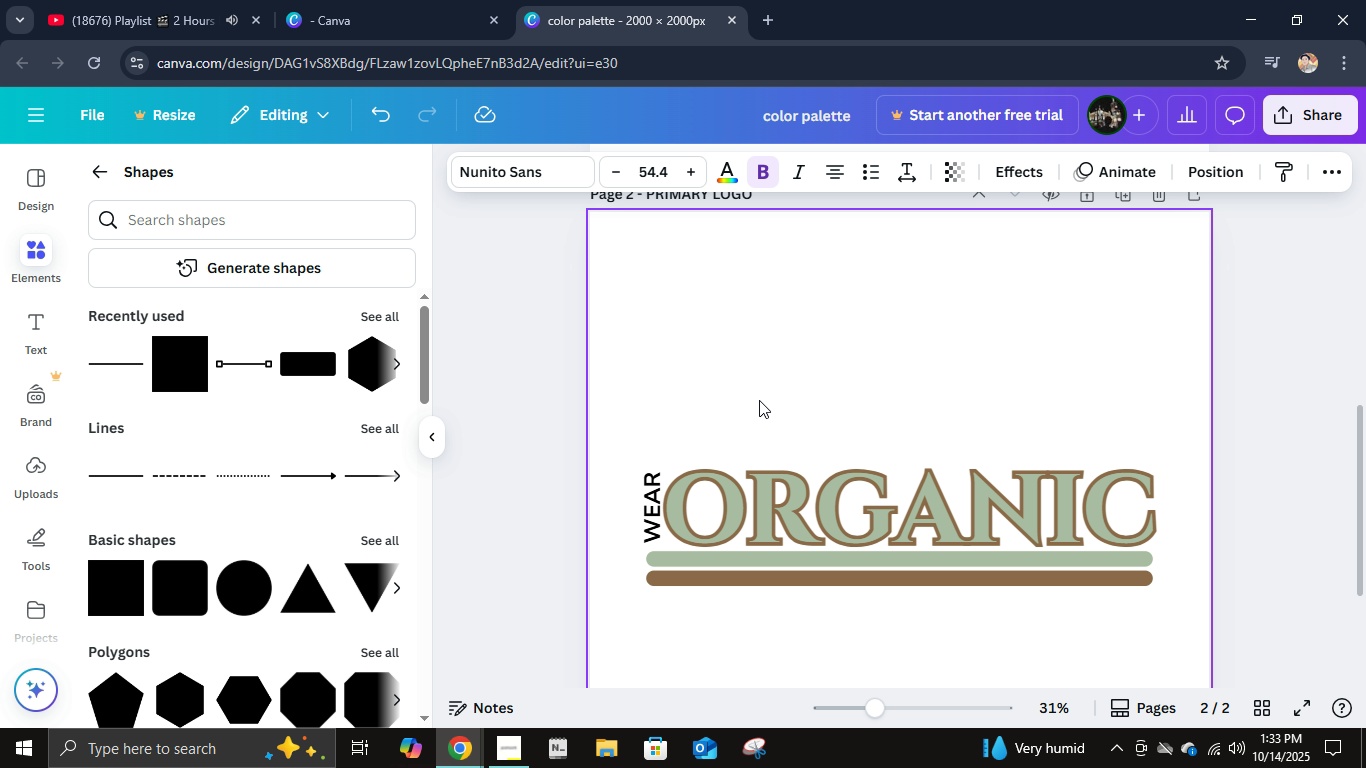 
key(ArrowLeft)
 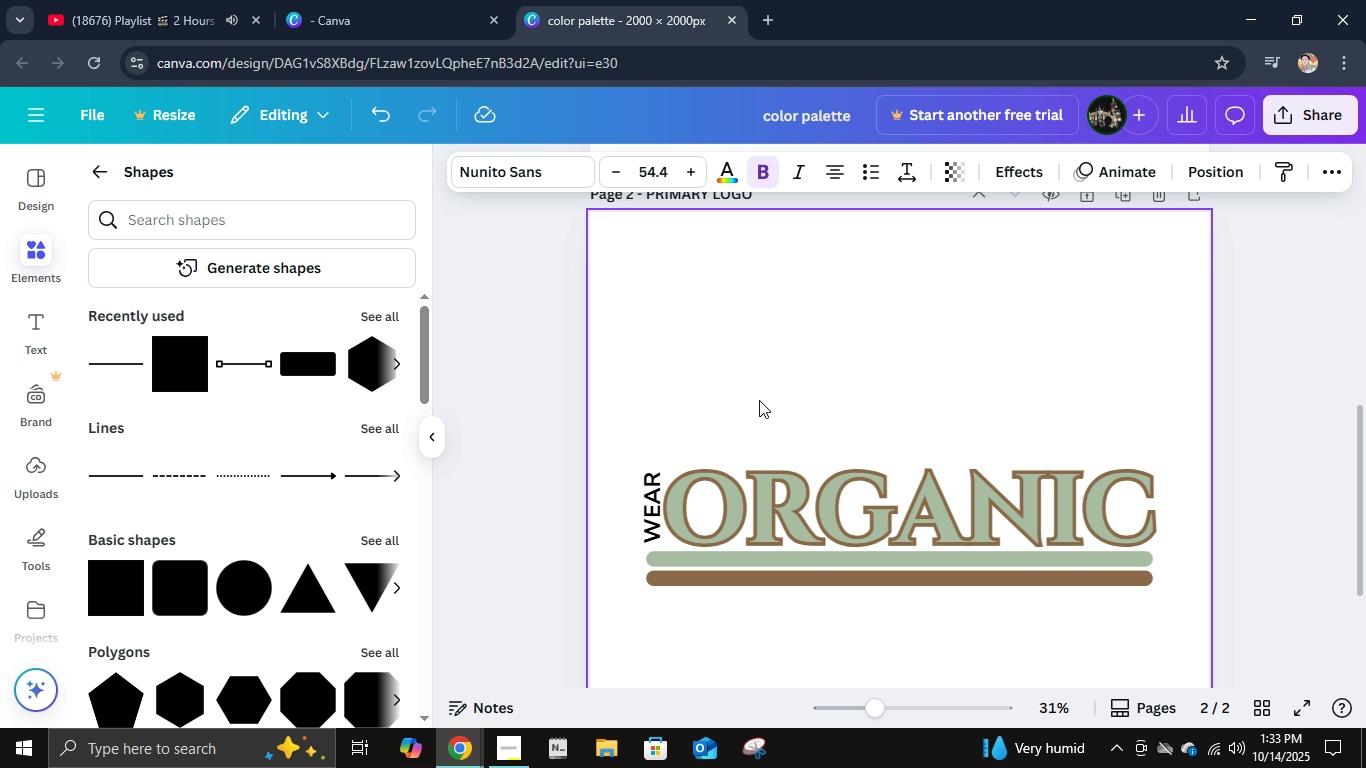 
key(ArrowLeft)
 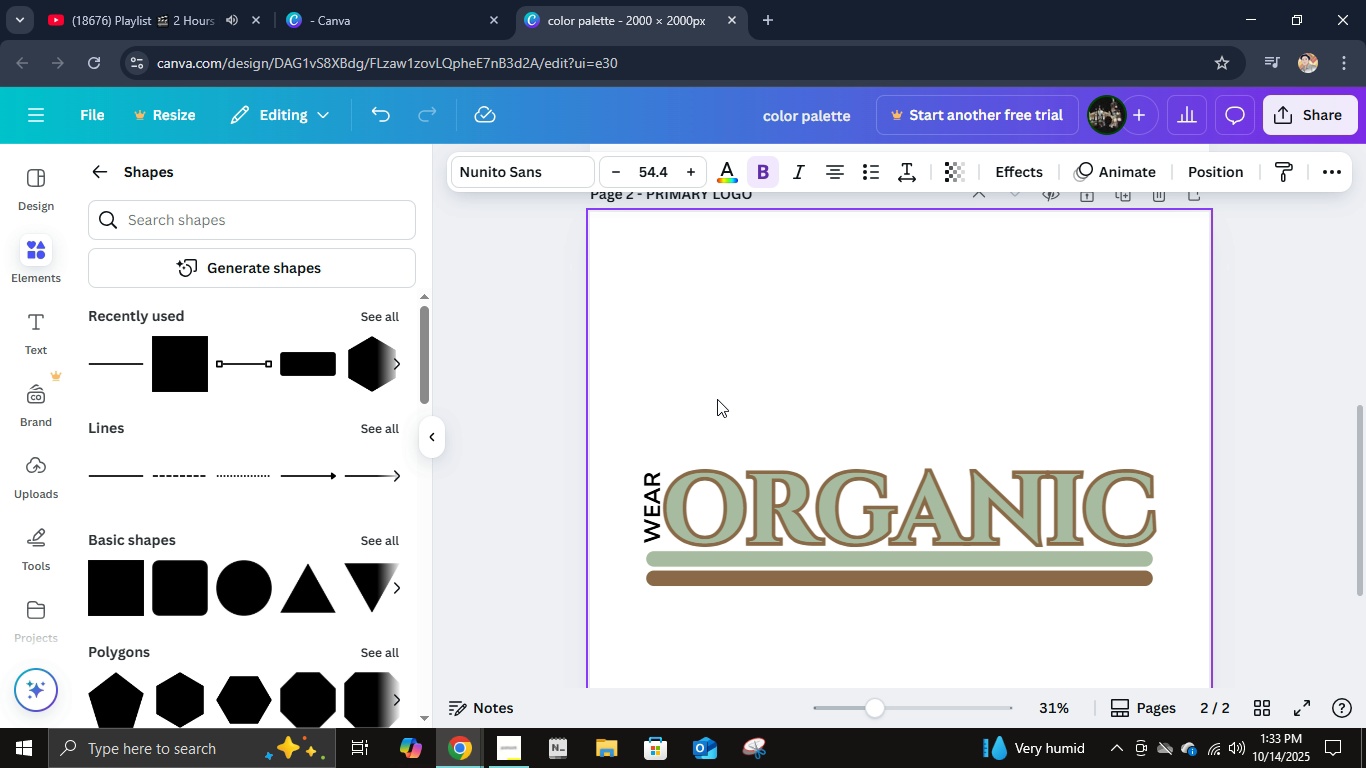 
key(ArrowLeft)
 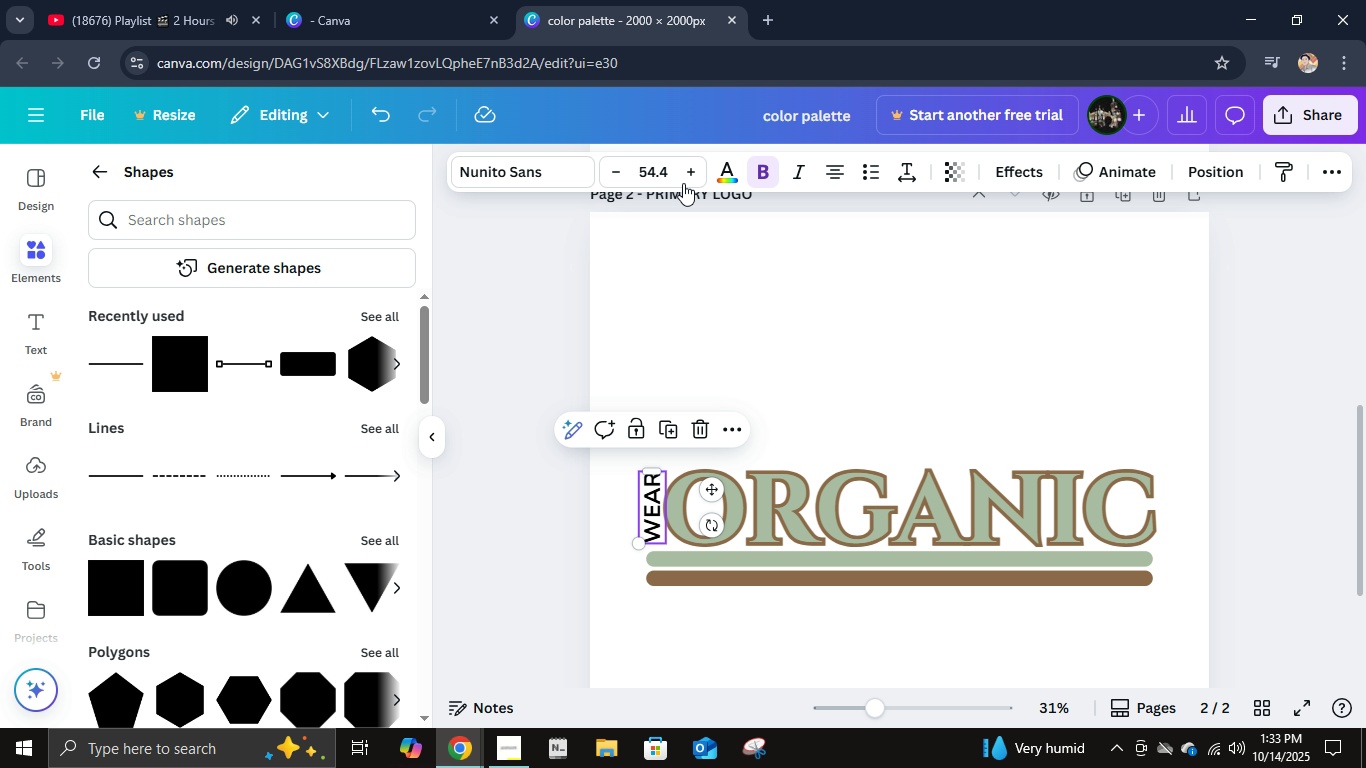 
left_click([722, 163])
 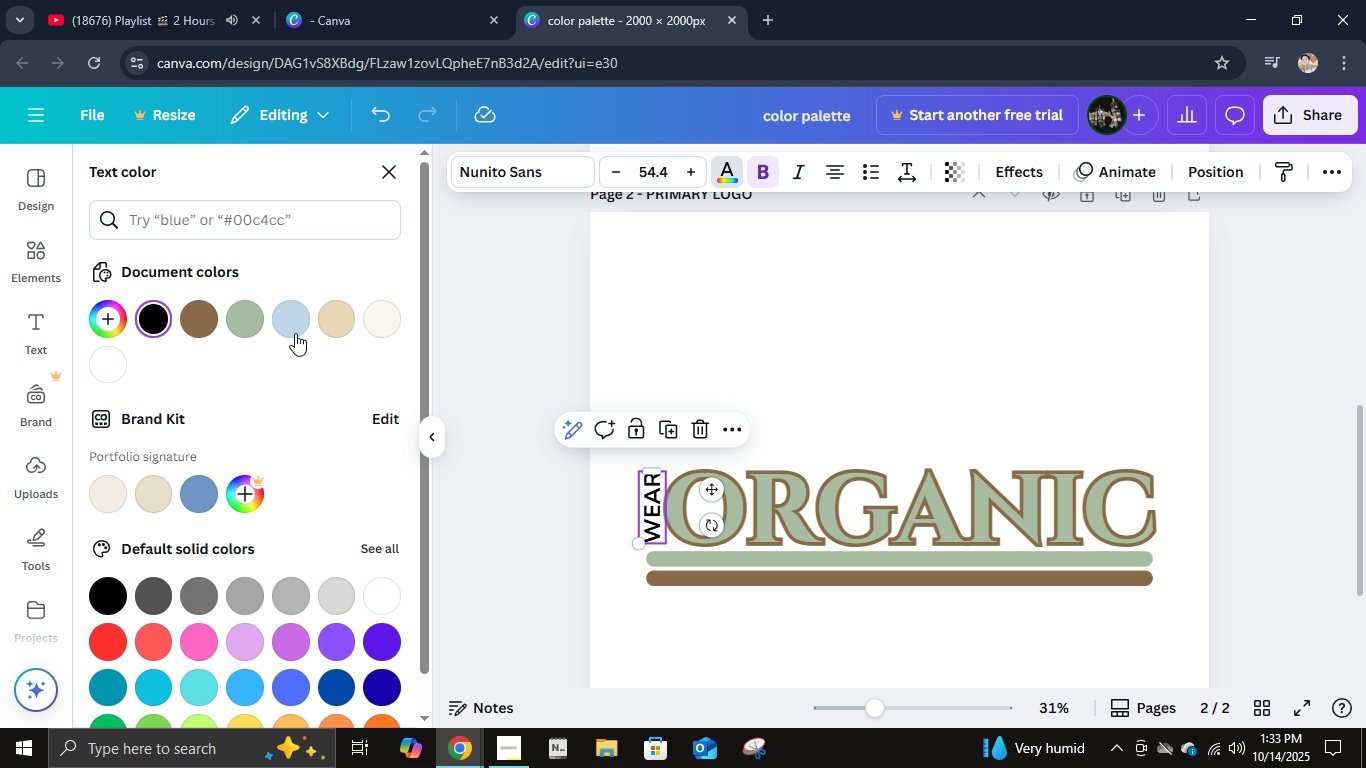 
left_click([295, 332])
 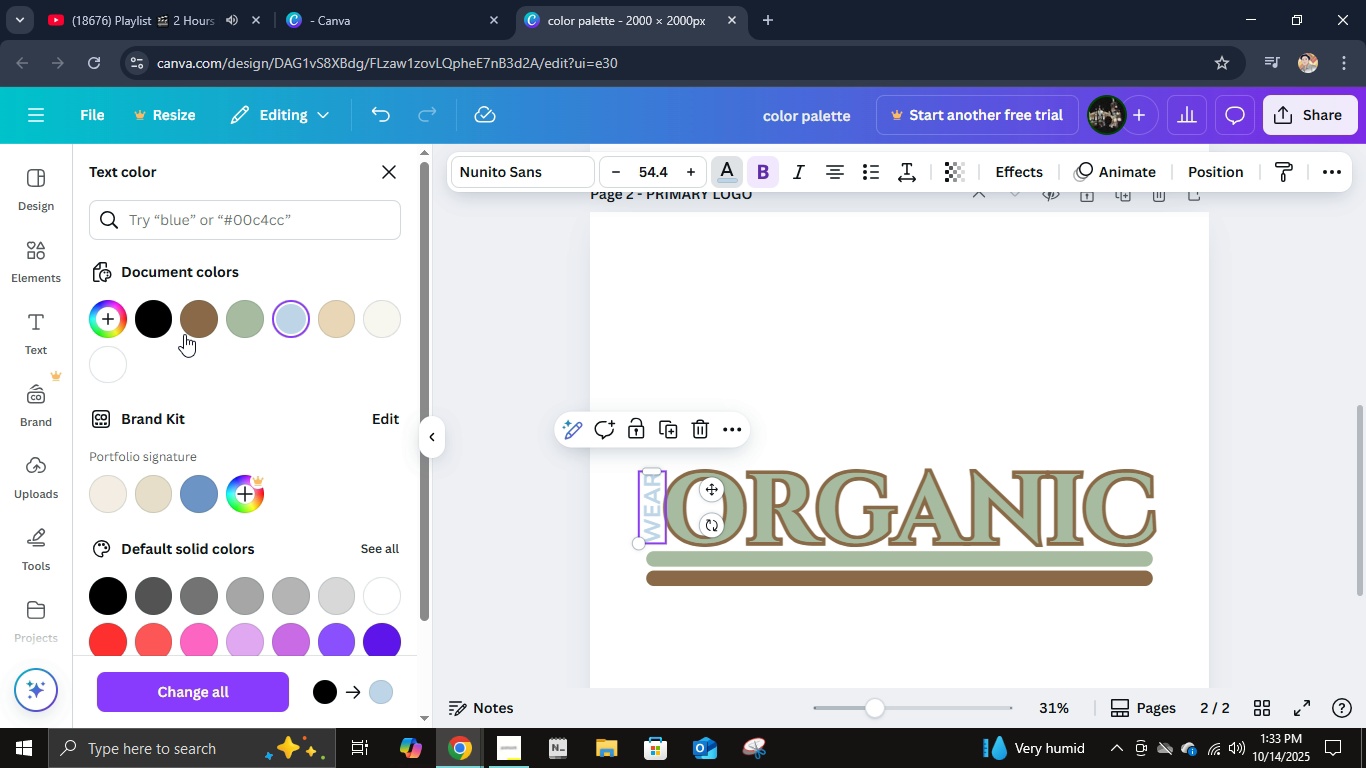 
left_click([203, 320])
 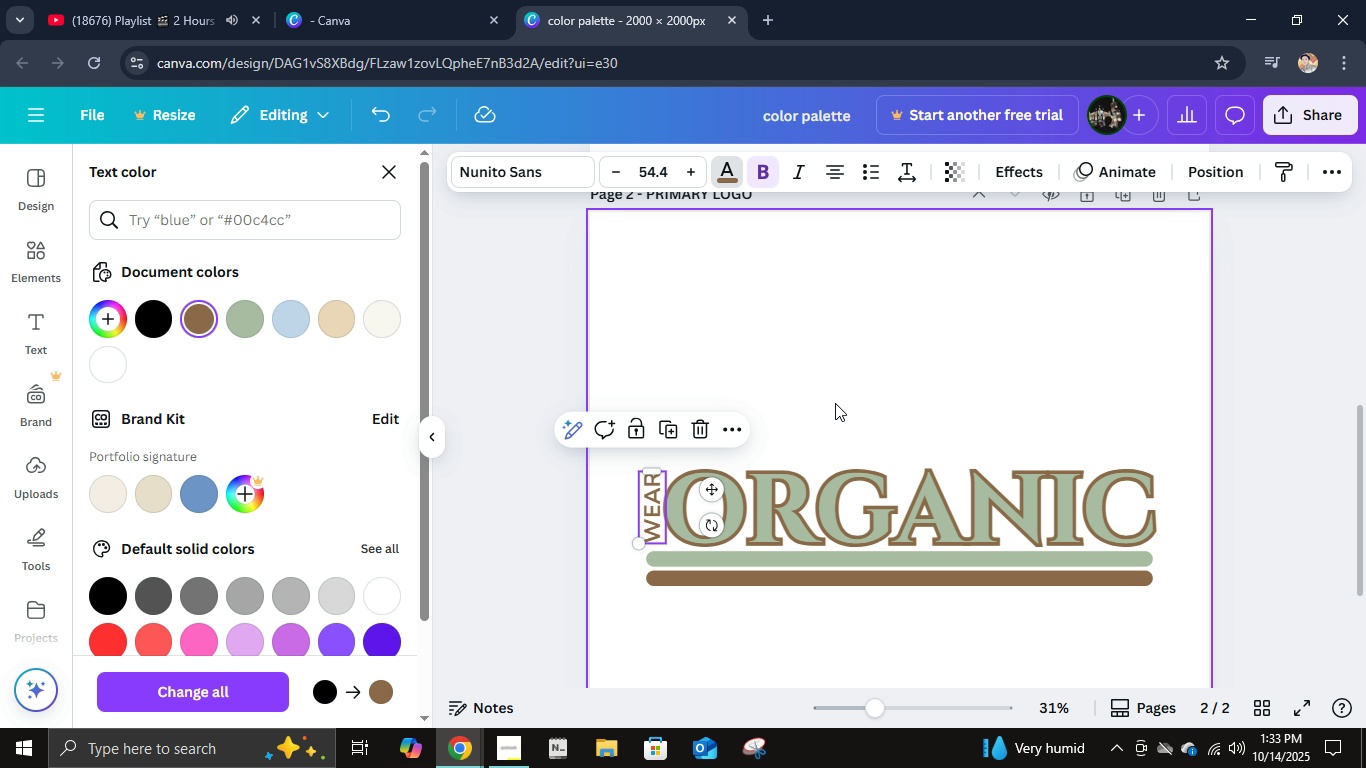 
left_click([835, 403])
 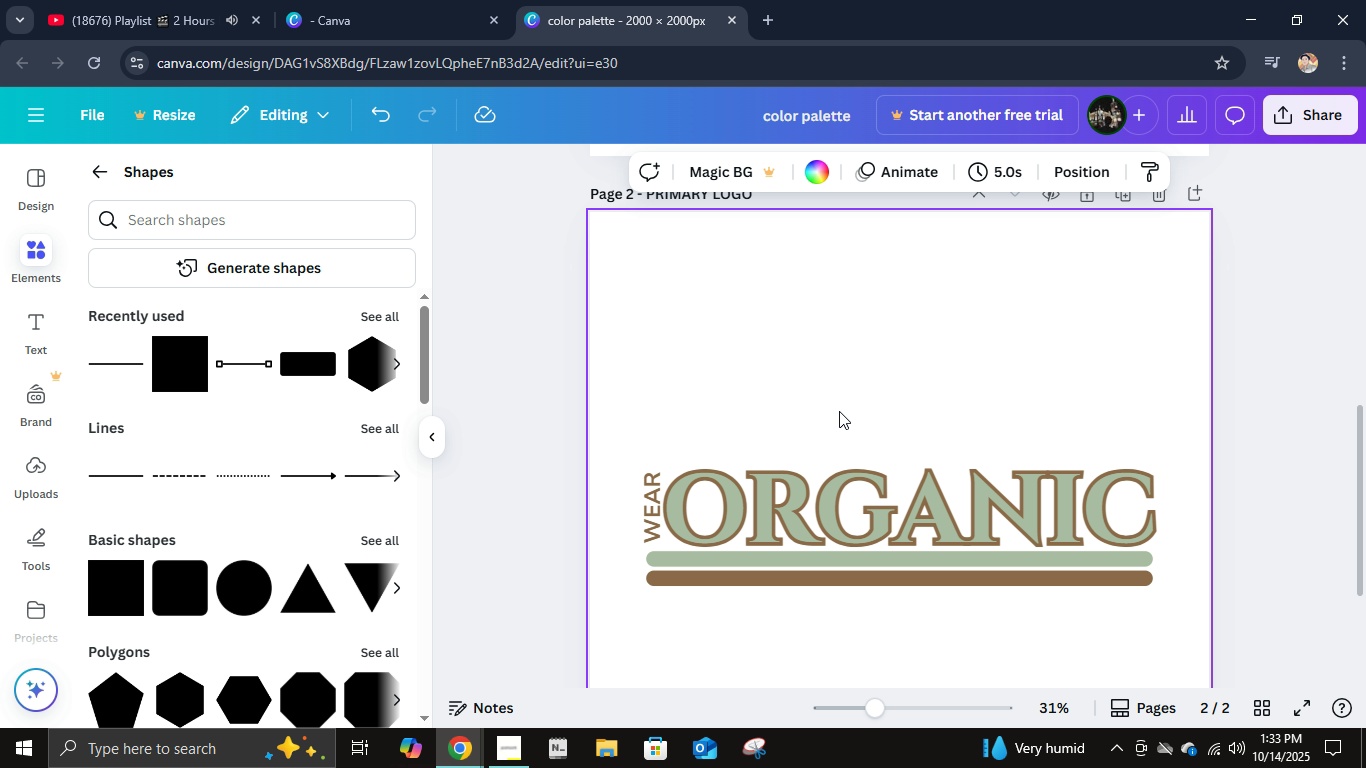 
left_click([852, 416])
 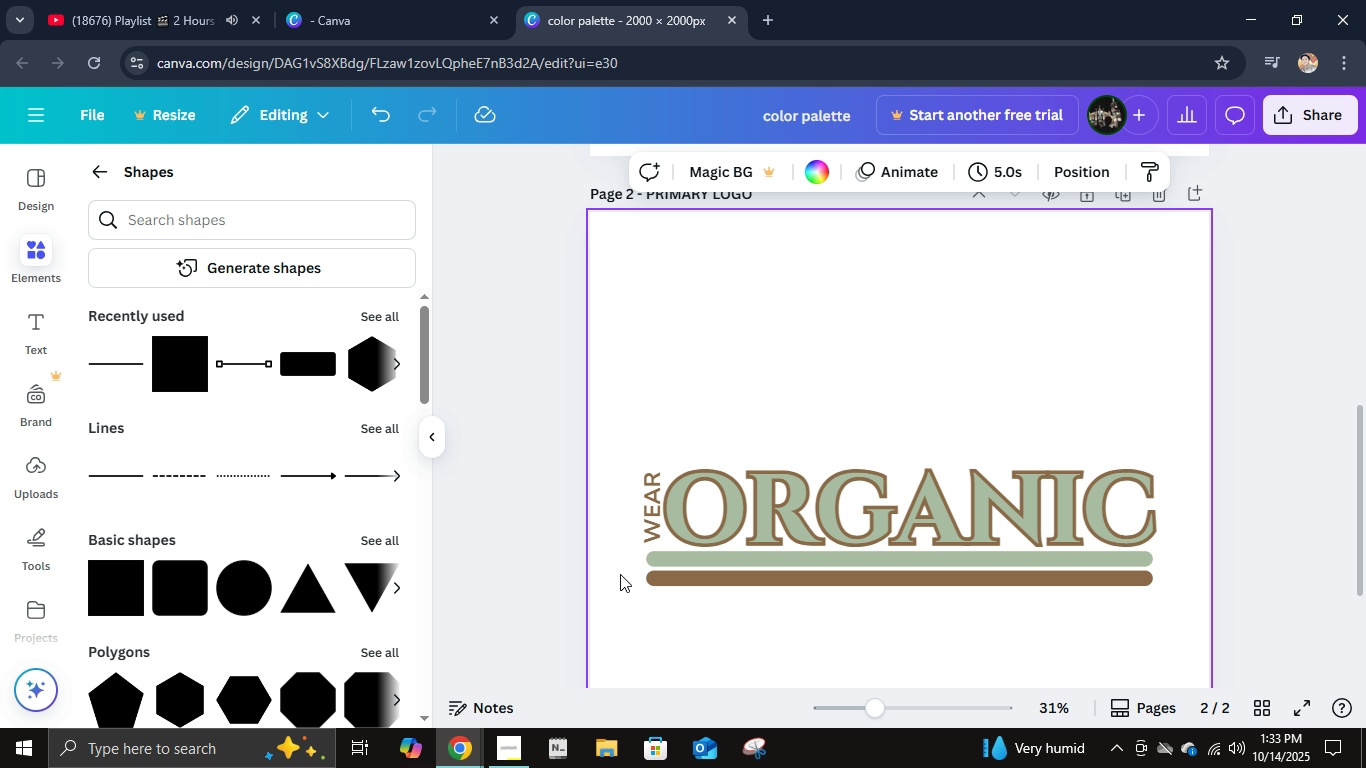 
scroll: coordinate [1149, 569], scroll_direction: down, amount: 3.0
 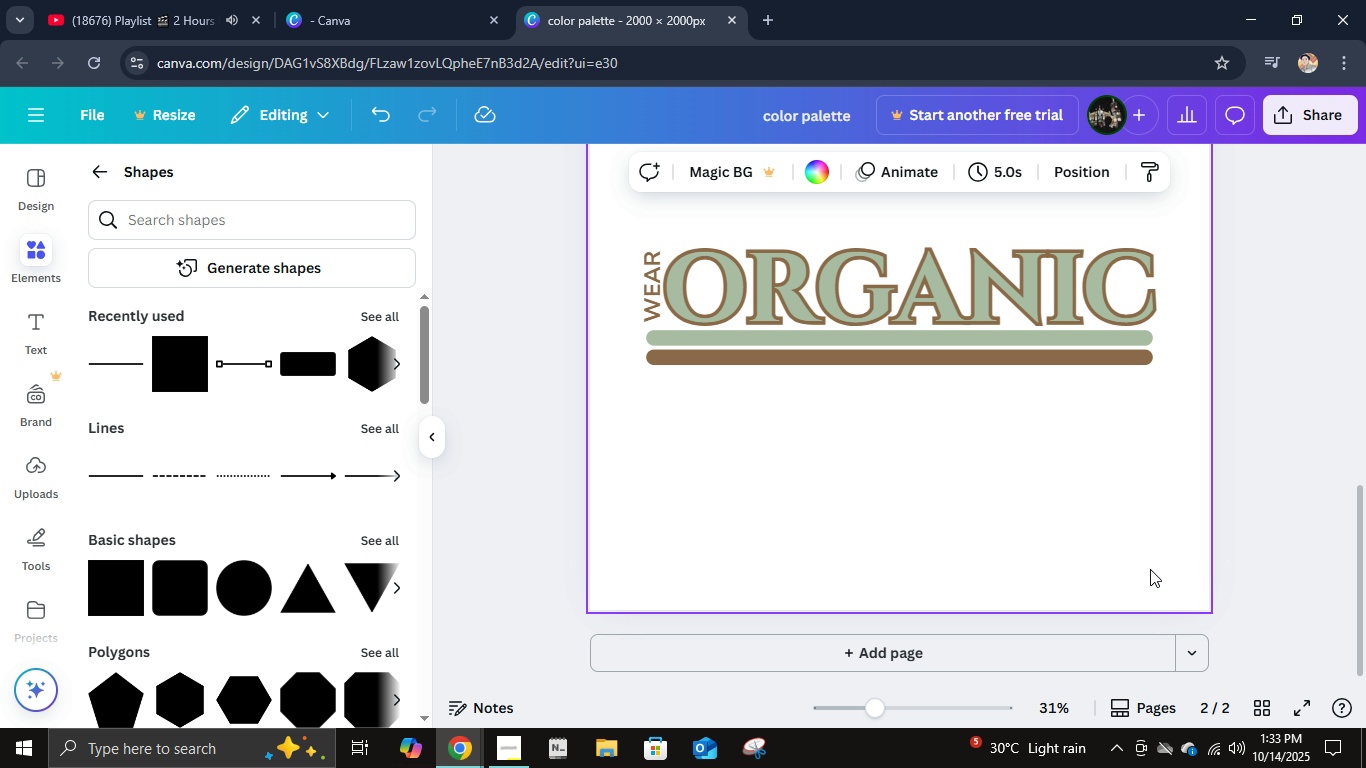 
scroll: coordinate [1150, 569], scroll_direction: none, amount: 0.0
 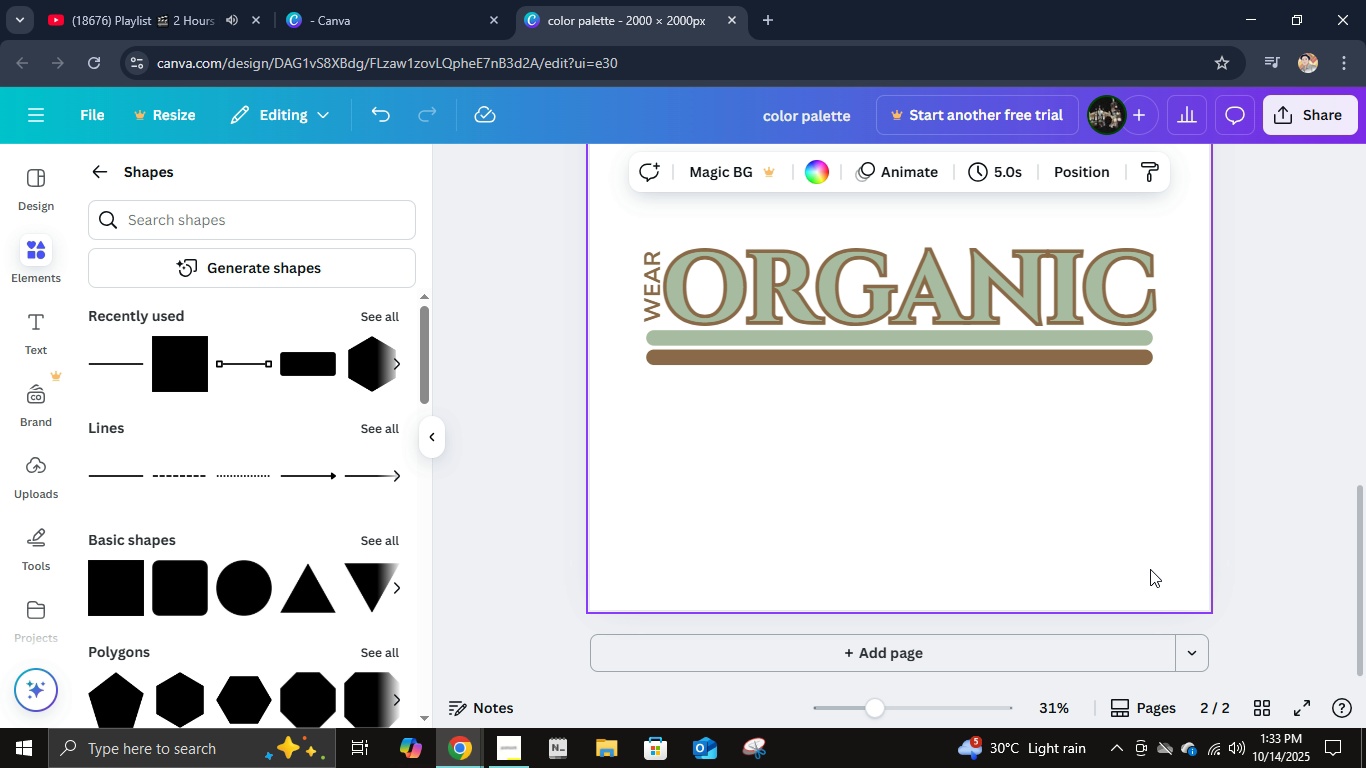 
left_click([1150, 569])
 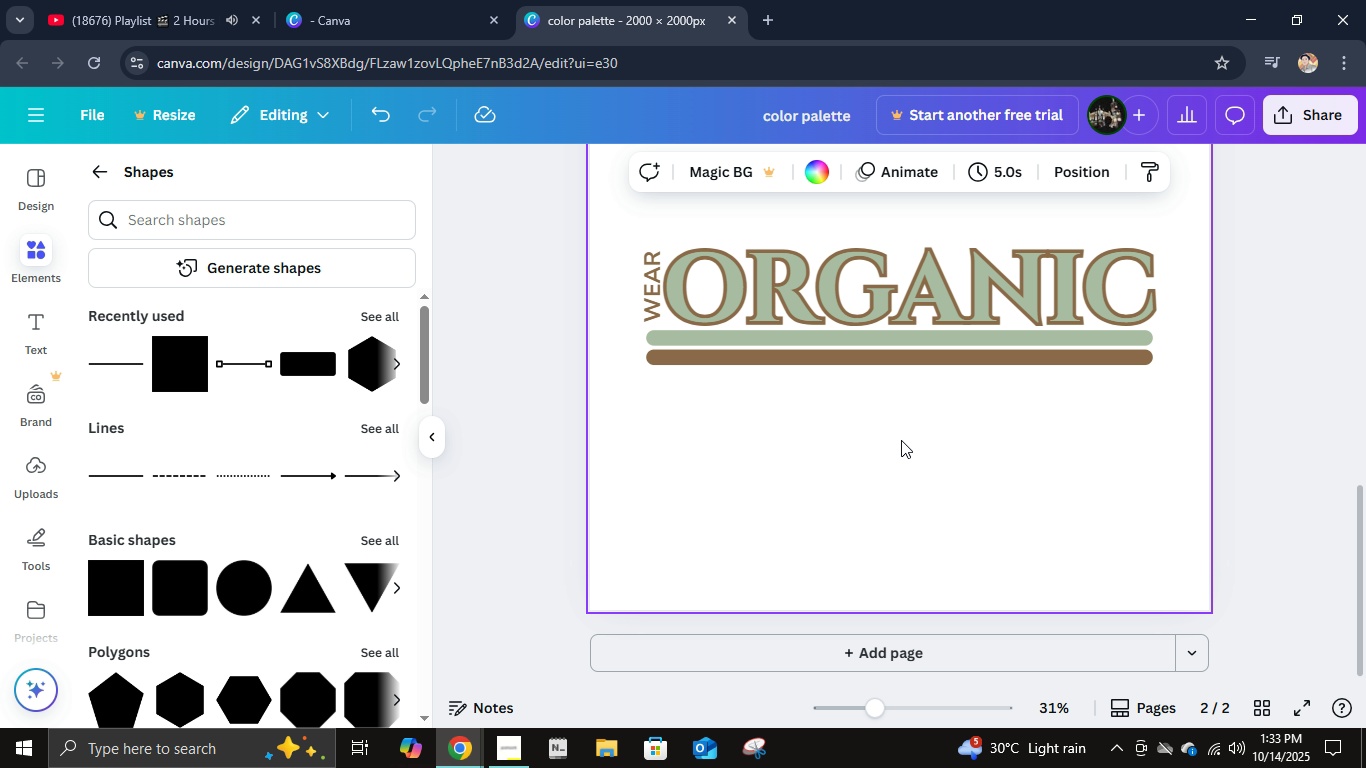 
wait(5.28)
 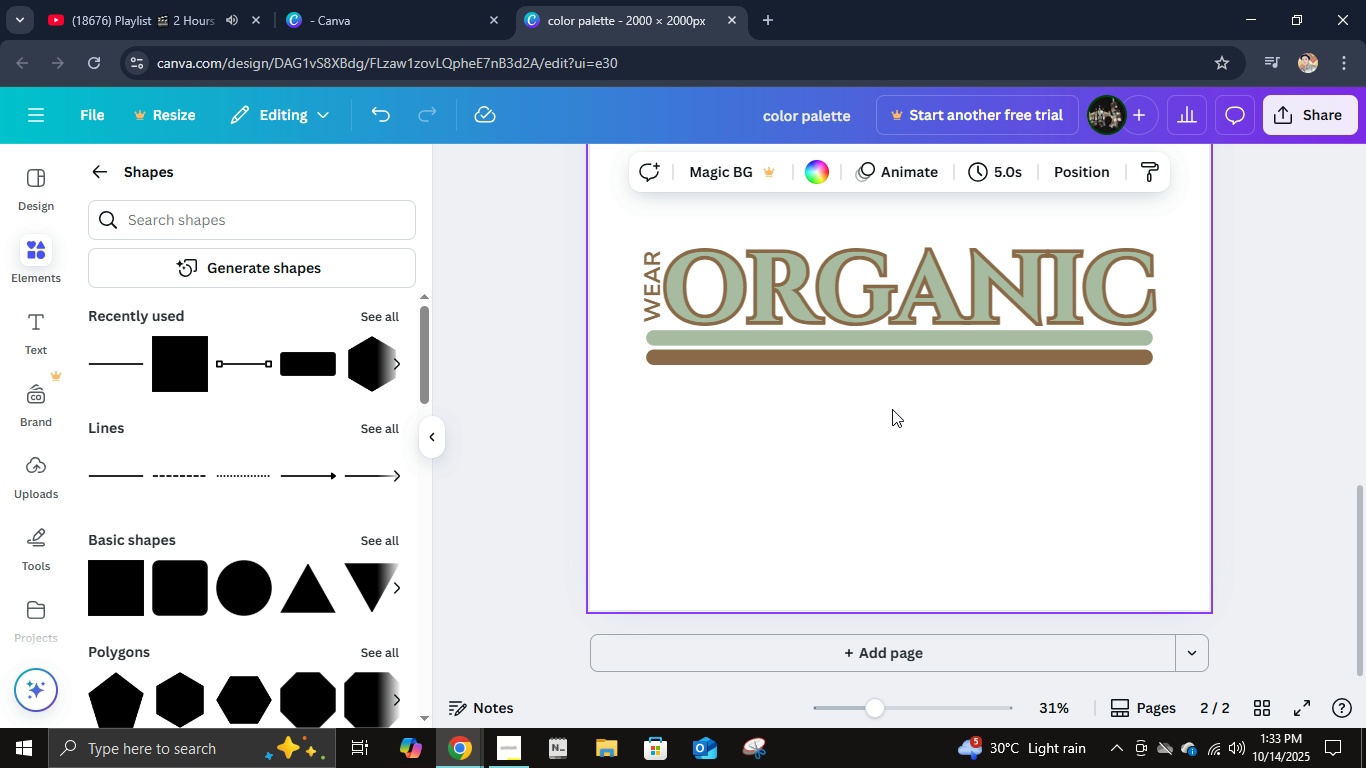 
left_click([812, 173])
 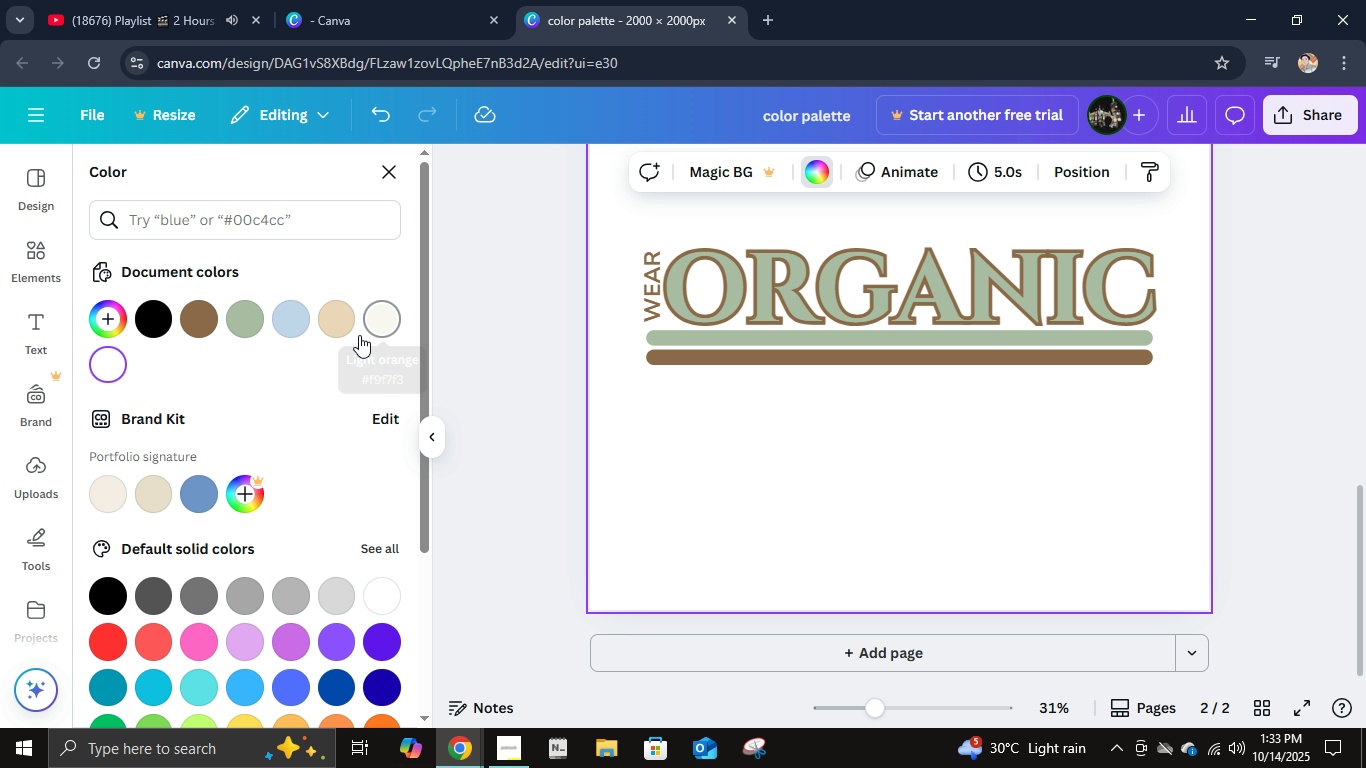 
left_click([349, 331])
 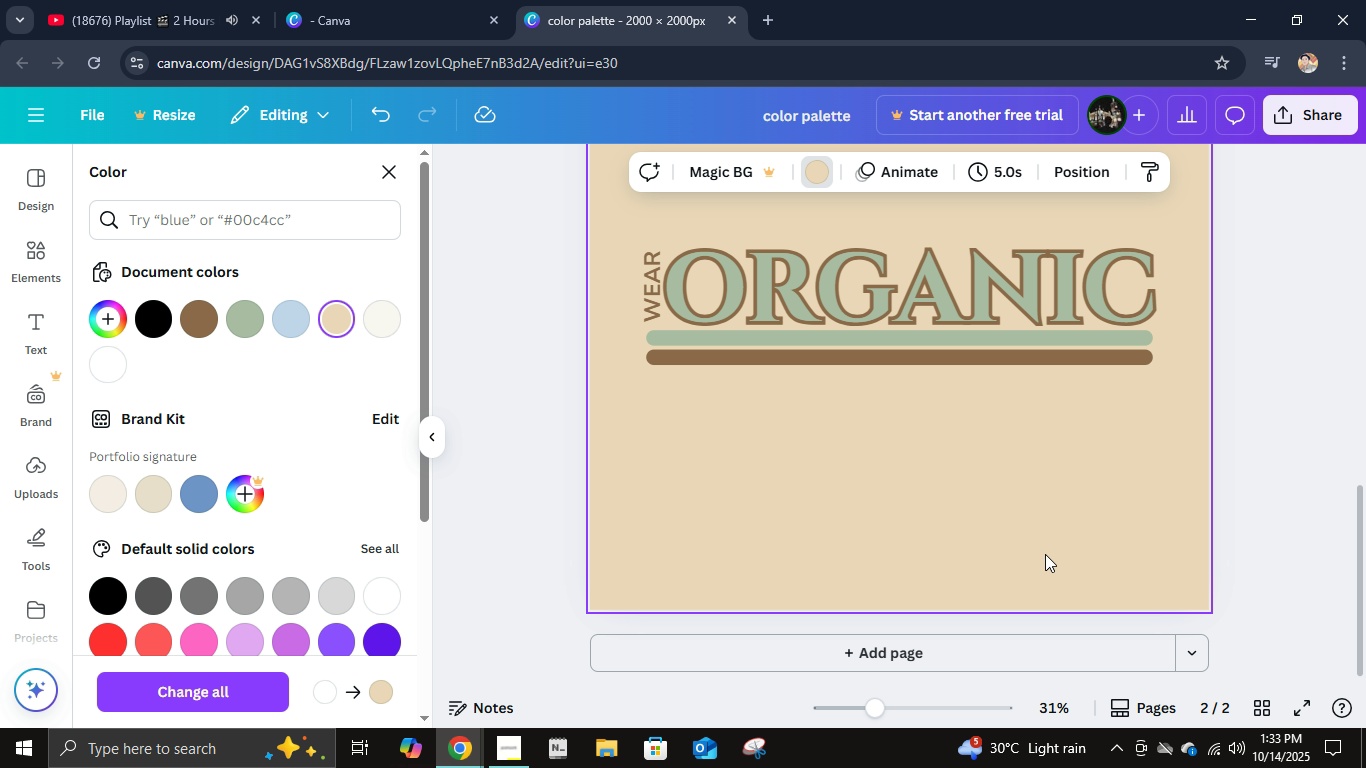 
left_click([1045, 554])
 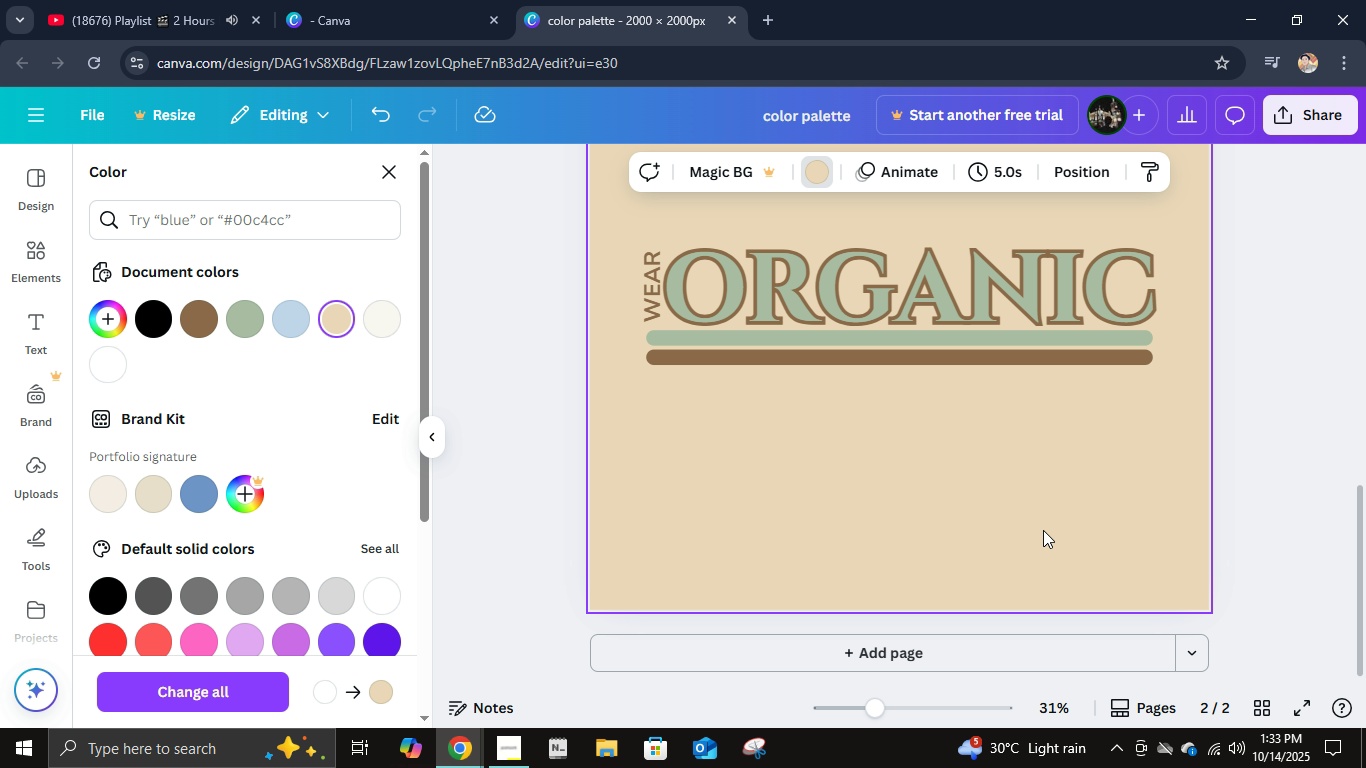 
scroll: coordinate [1043, 530], scroll_direction: up, amount: 4.0
 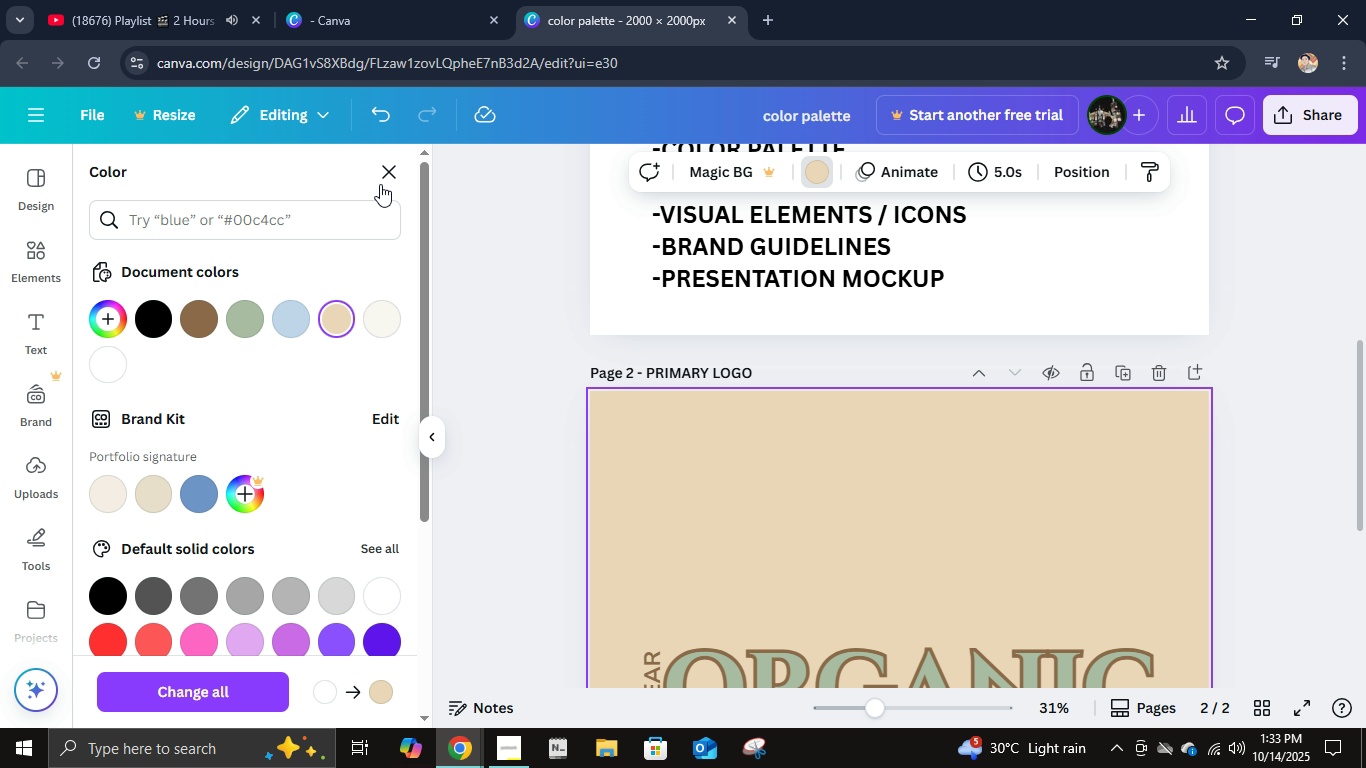 
double_click([395, 170])
 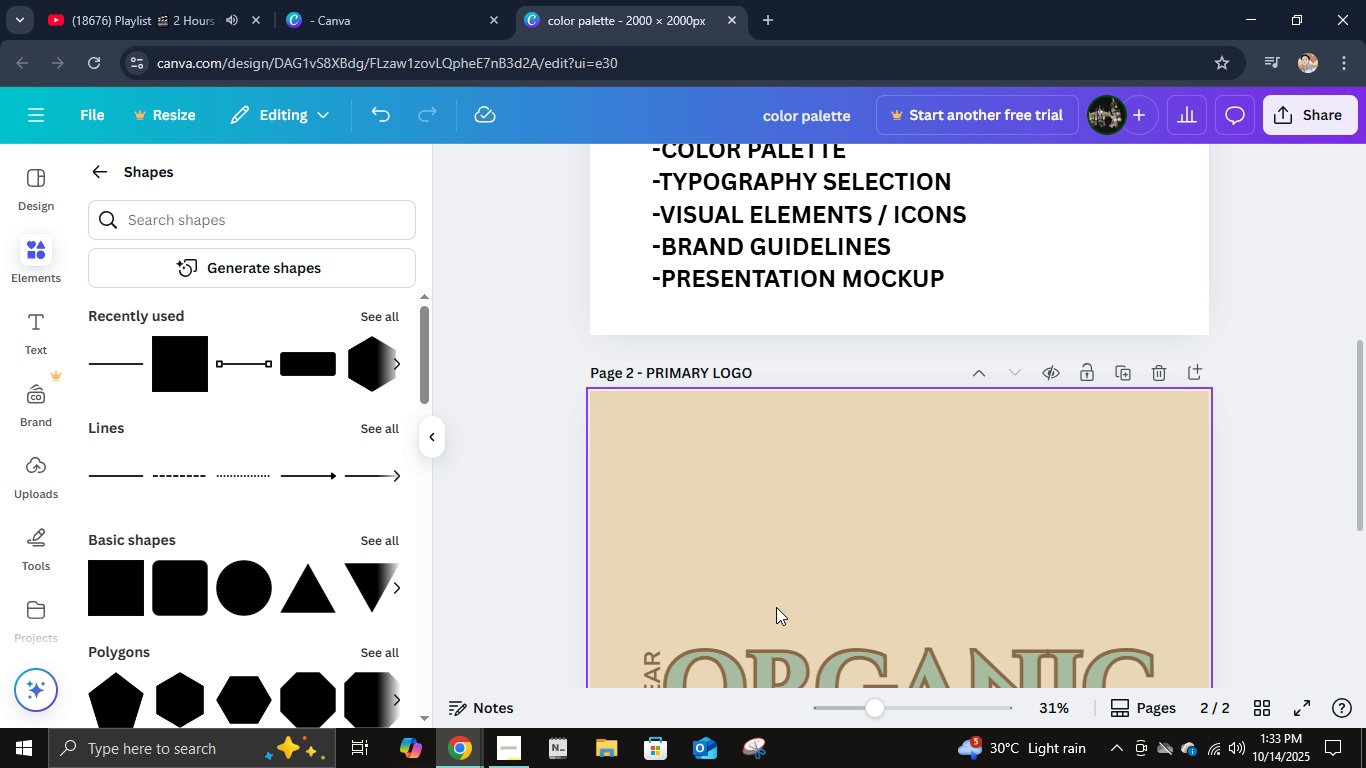 
scroll: coordinate [783, 601], scroll_direction: down, amount: 8.0
 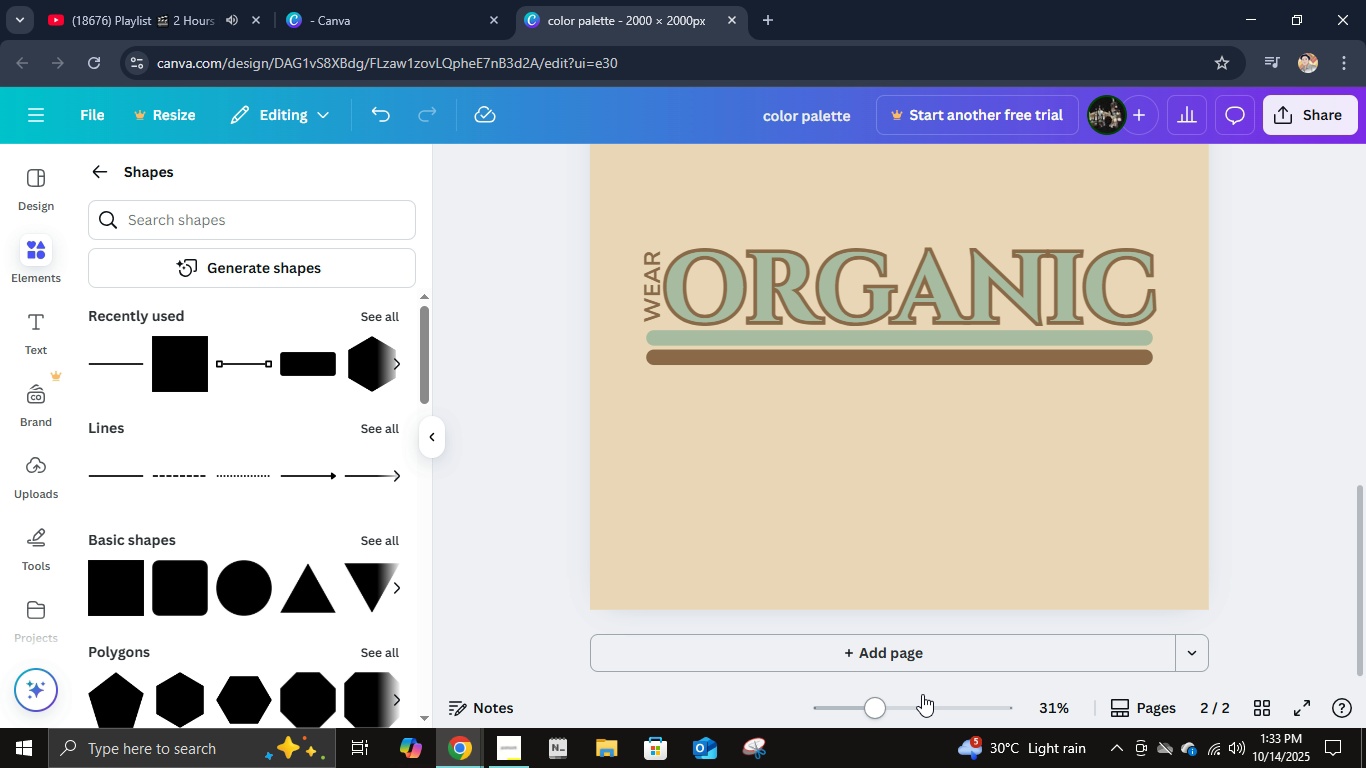 
scroll: coordinate [1016, 565], scroll_direction: up, amount: 4.0
 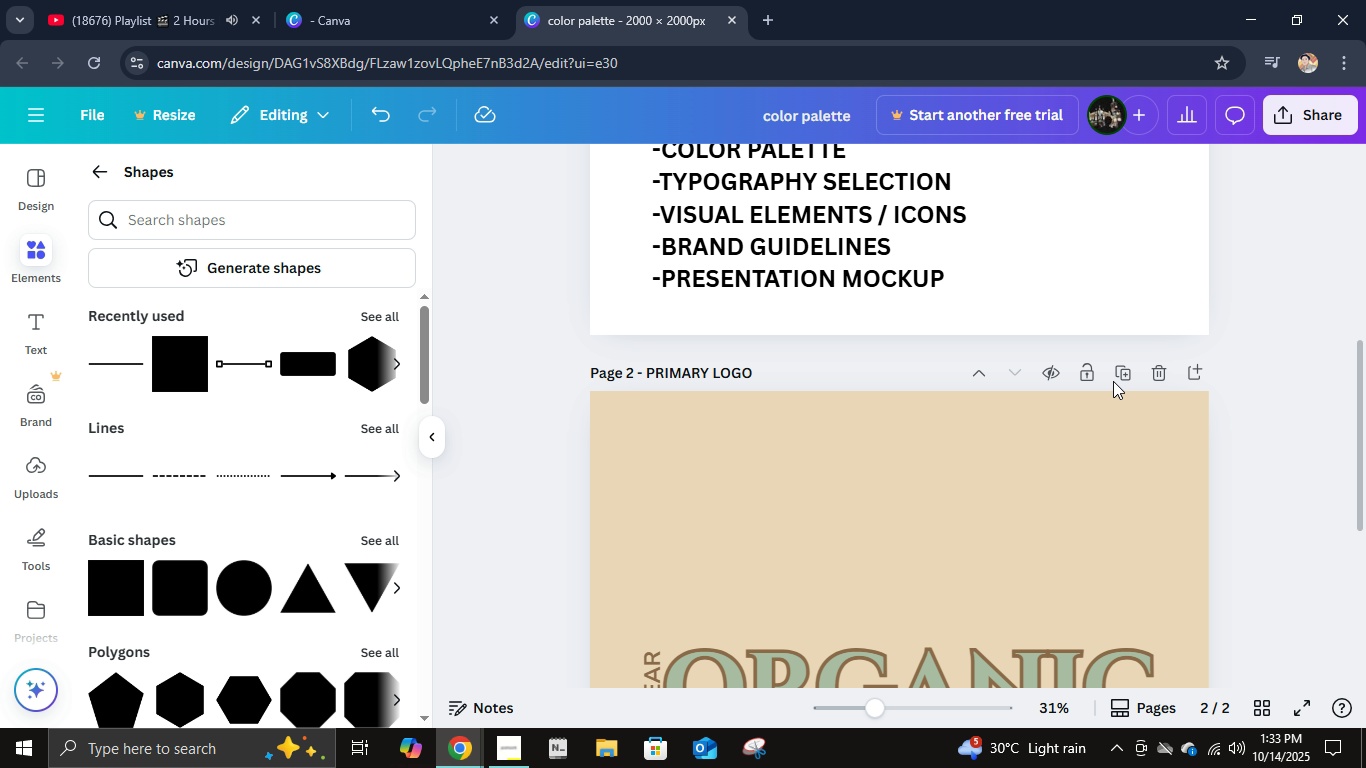 
double_click([1118, 374])
 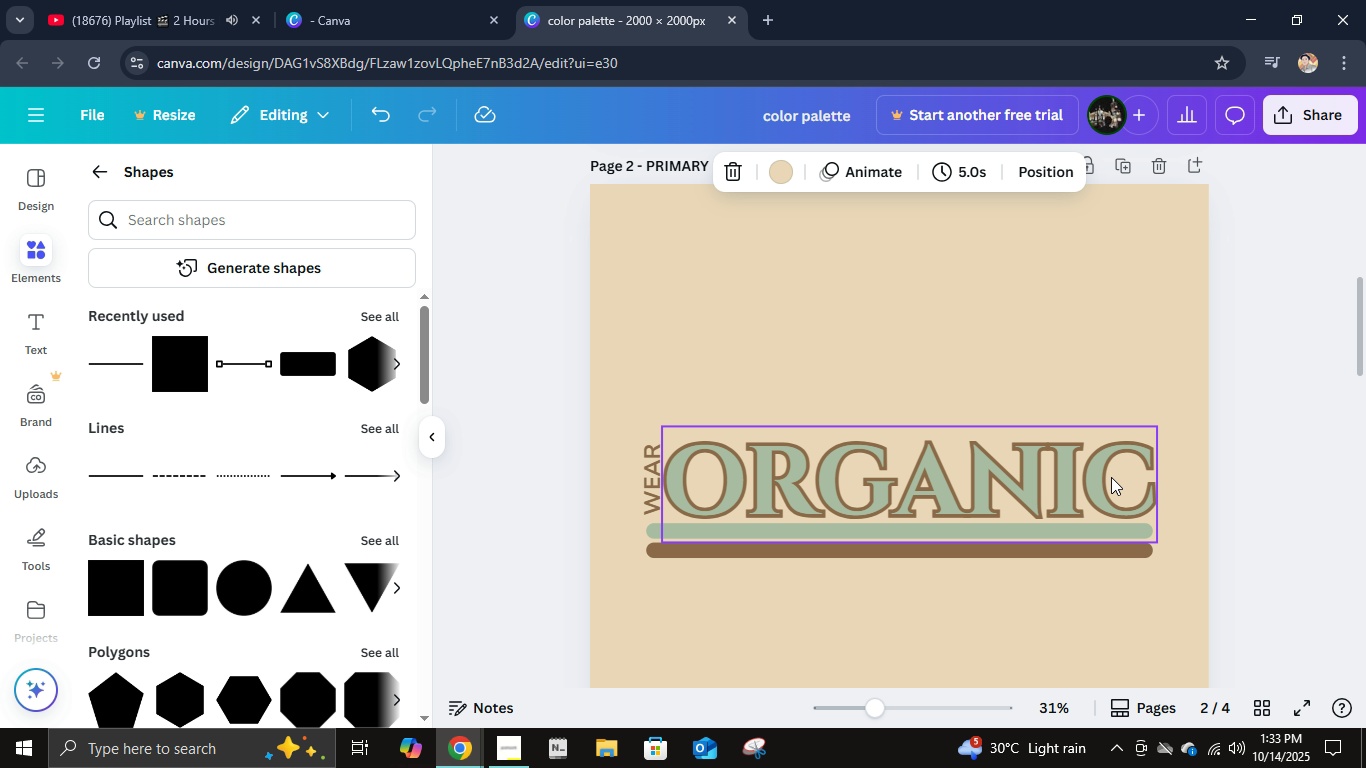 
scroll: coordinate [1111, 477], scroll_direction: down, amount: 4.0
 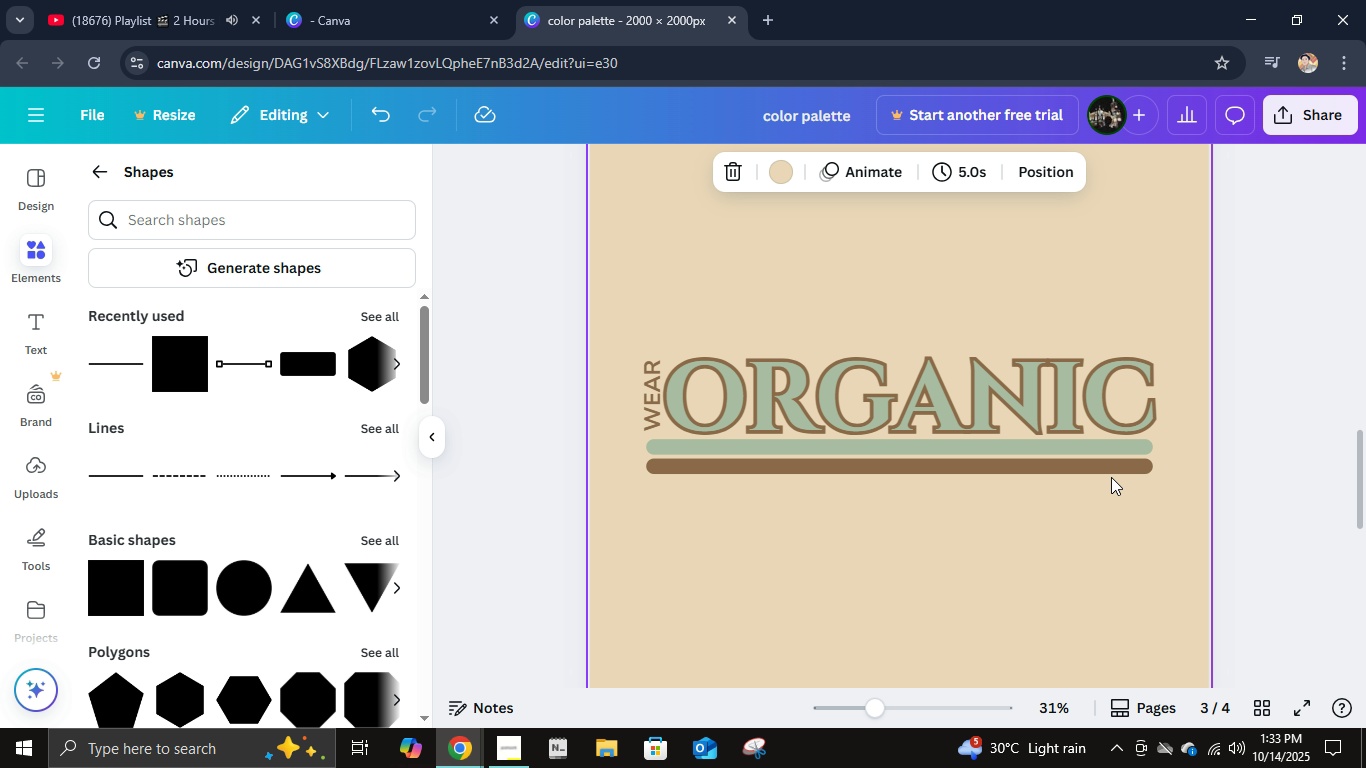 
scroll: coordinate [1111, 477], scroll_direction: up, amount: 5.0
 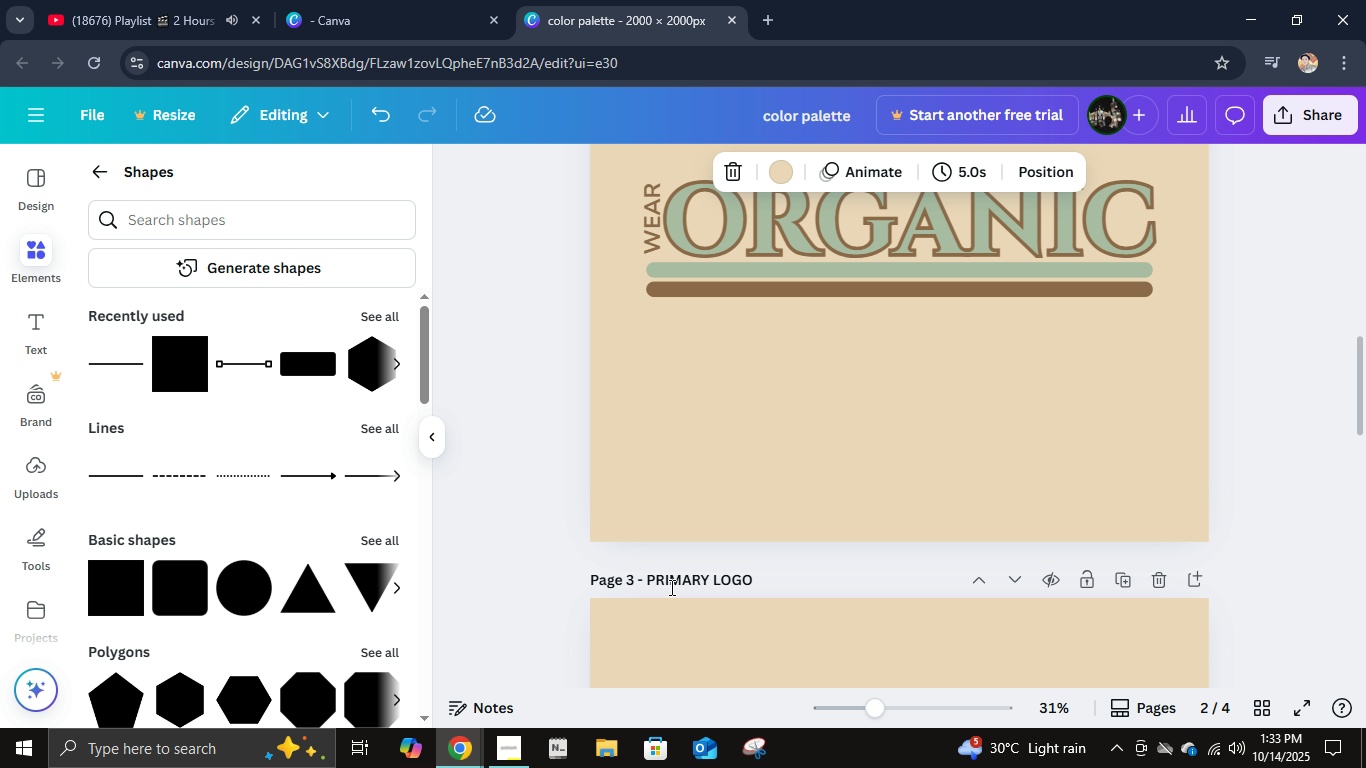 
left_click([679, 575])
 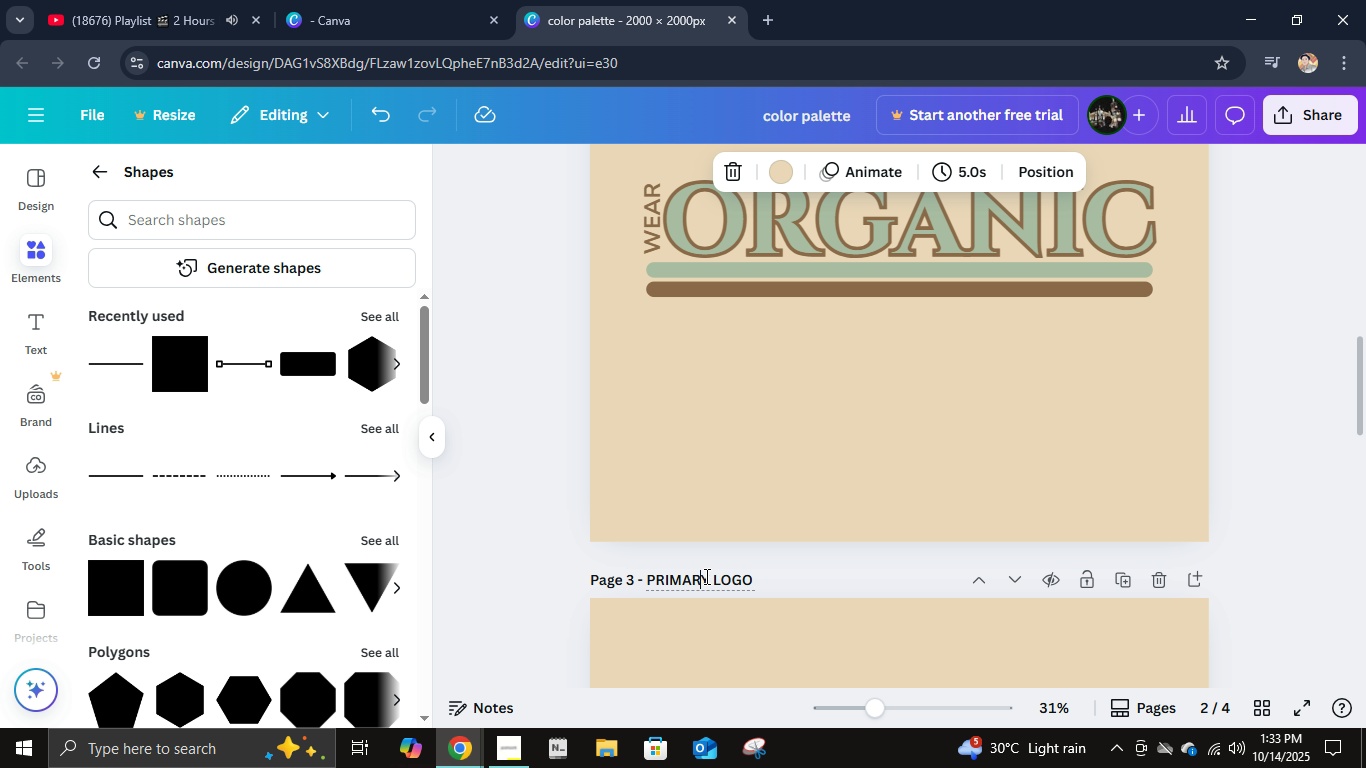 
left_click_drag(start_coordinate=[705, 576], to_coordinate=[626, 578])
 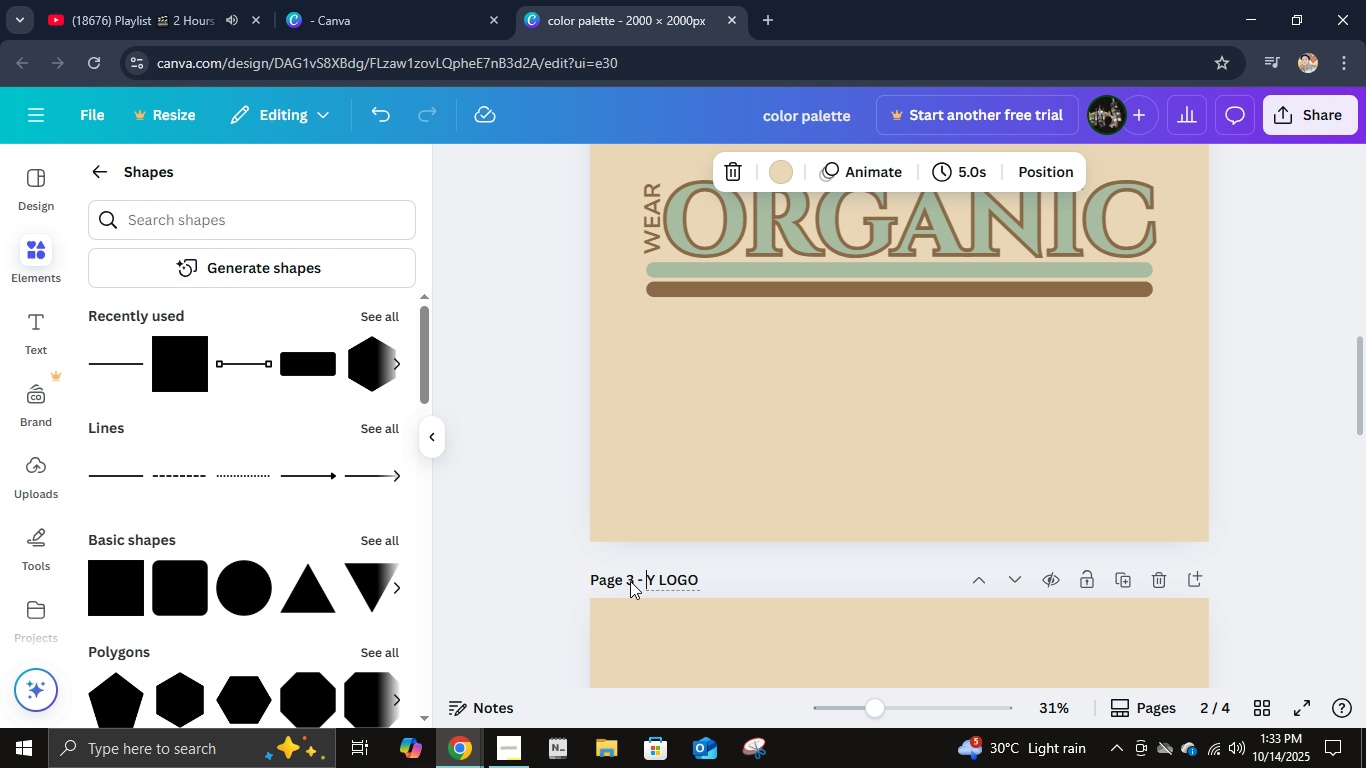 
key(Backspace)
type(SECONDARY)
key(Backspace)
 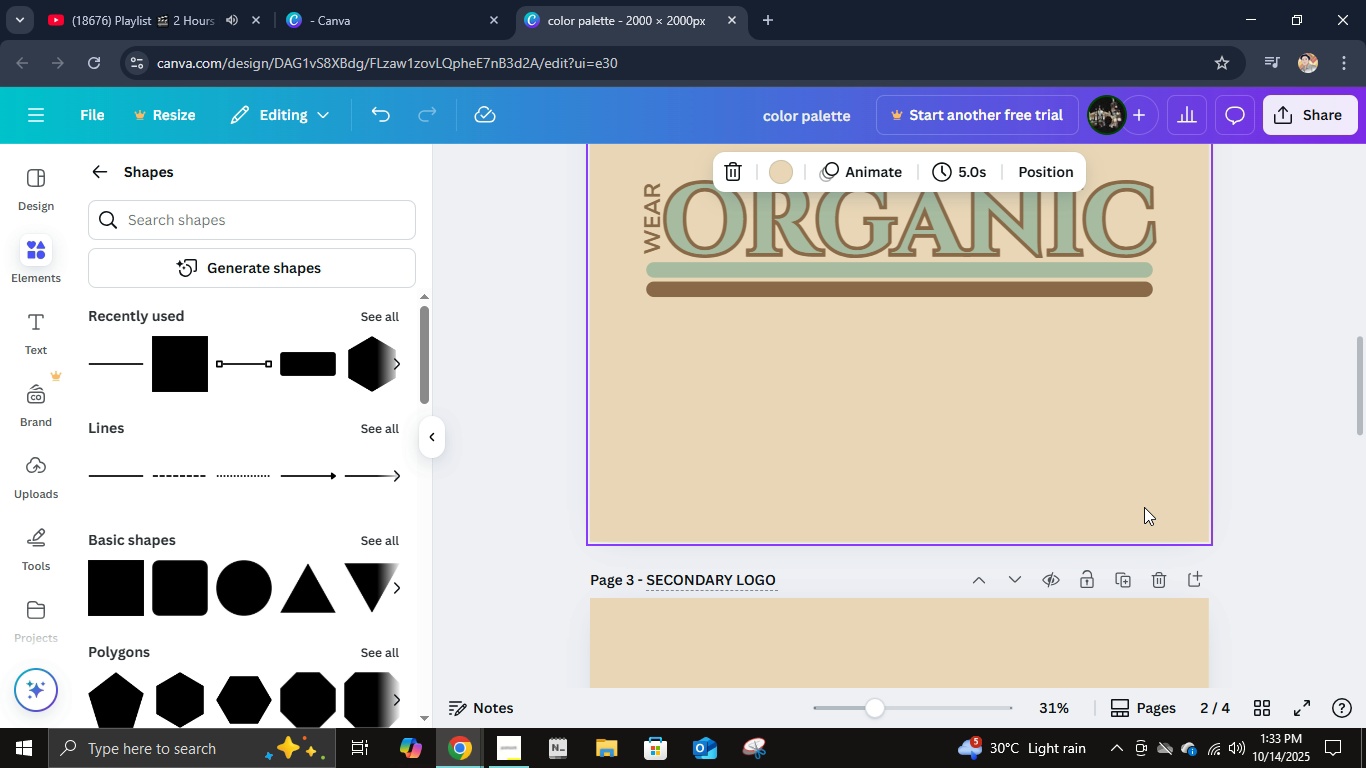 
scroll: coordinate [1160, 502], scroll_direction: down, amount: 6.0
 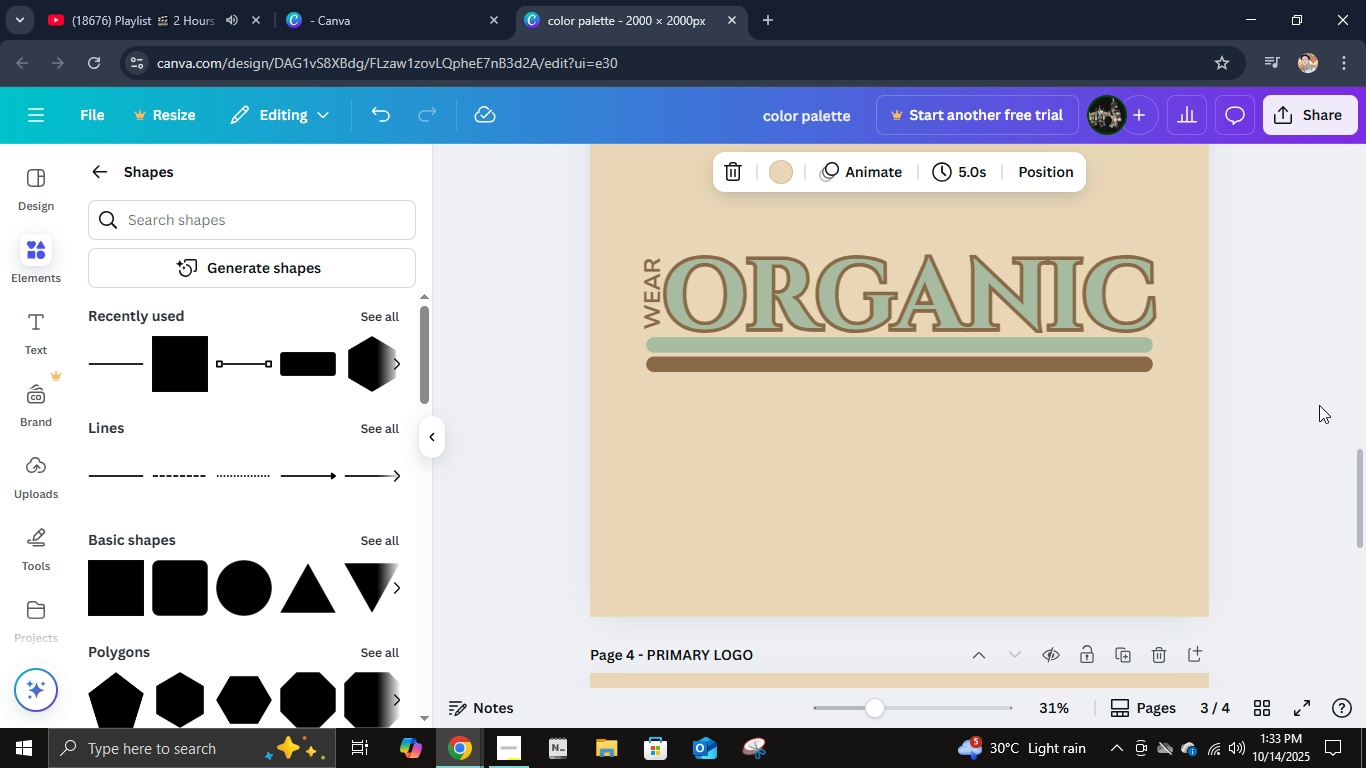 
left_click([1319, 405])
 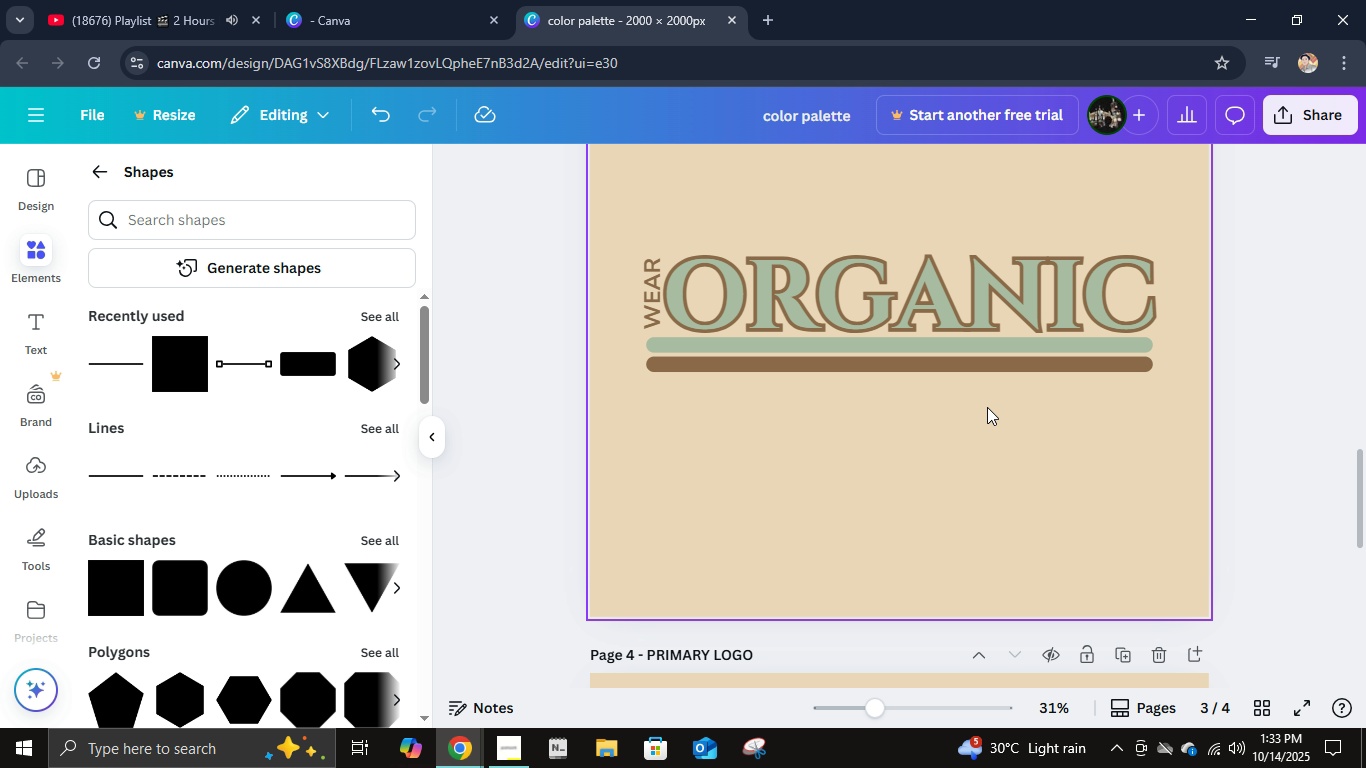 
left_click([987, 407])
 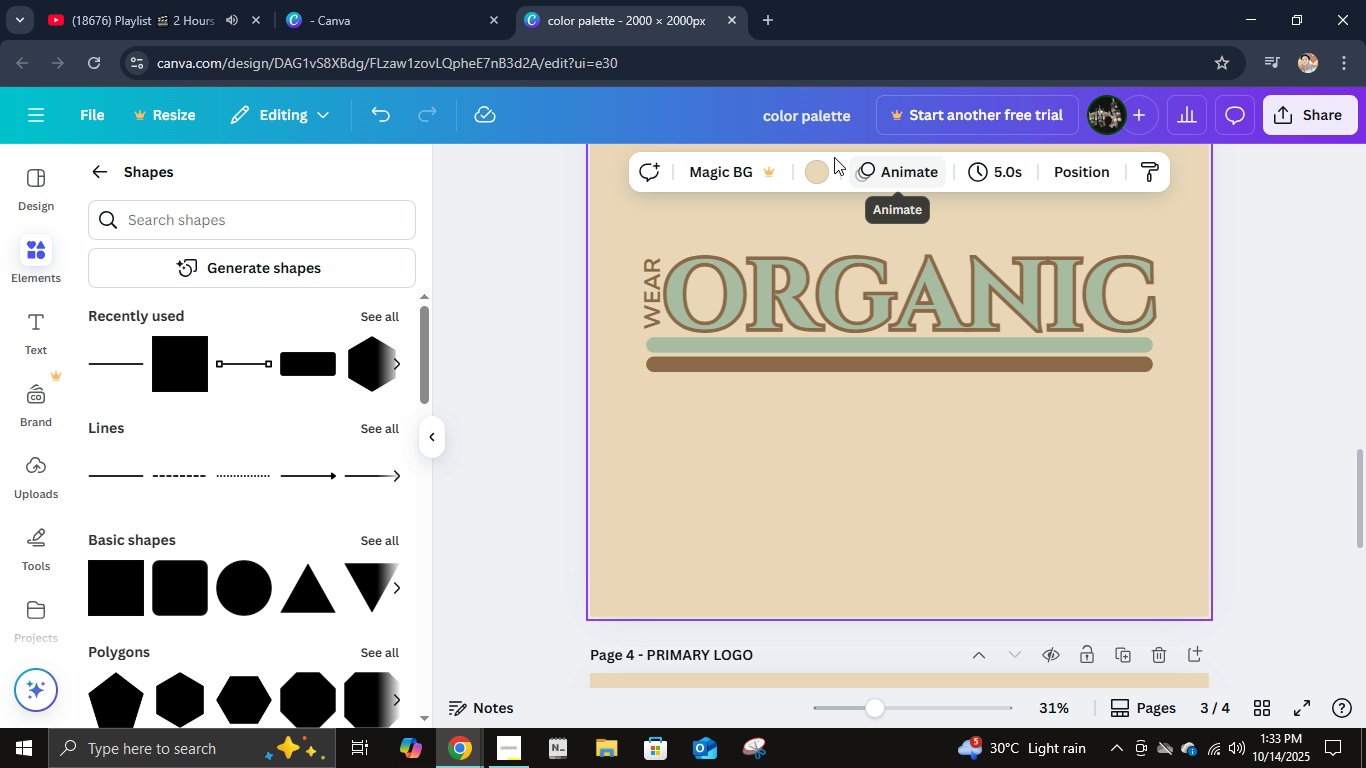 
left_click([824, 164])
 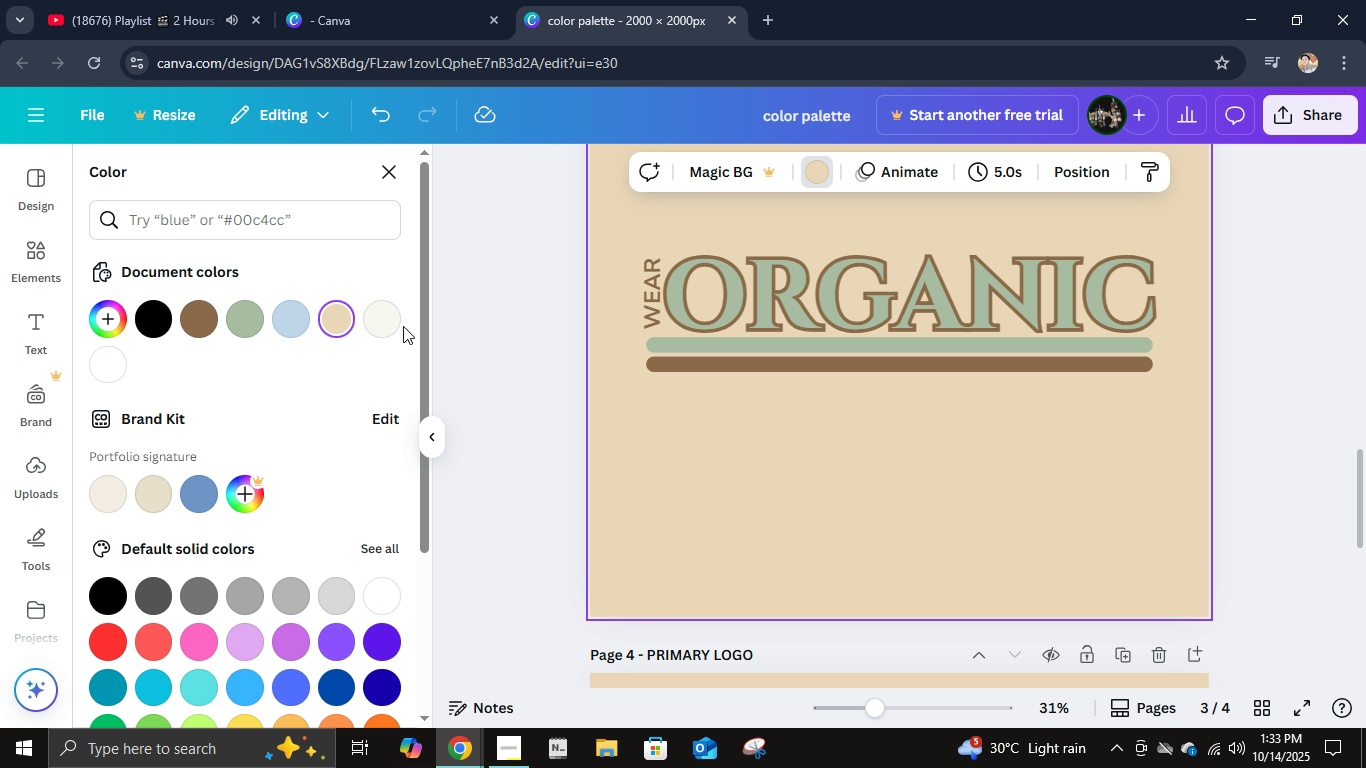 
left_click([388, 321])
 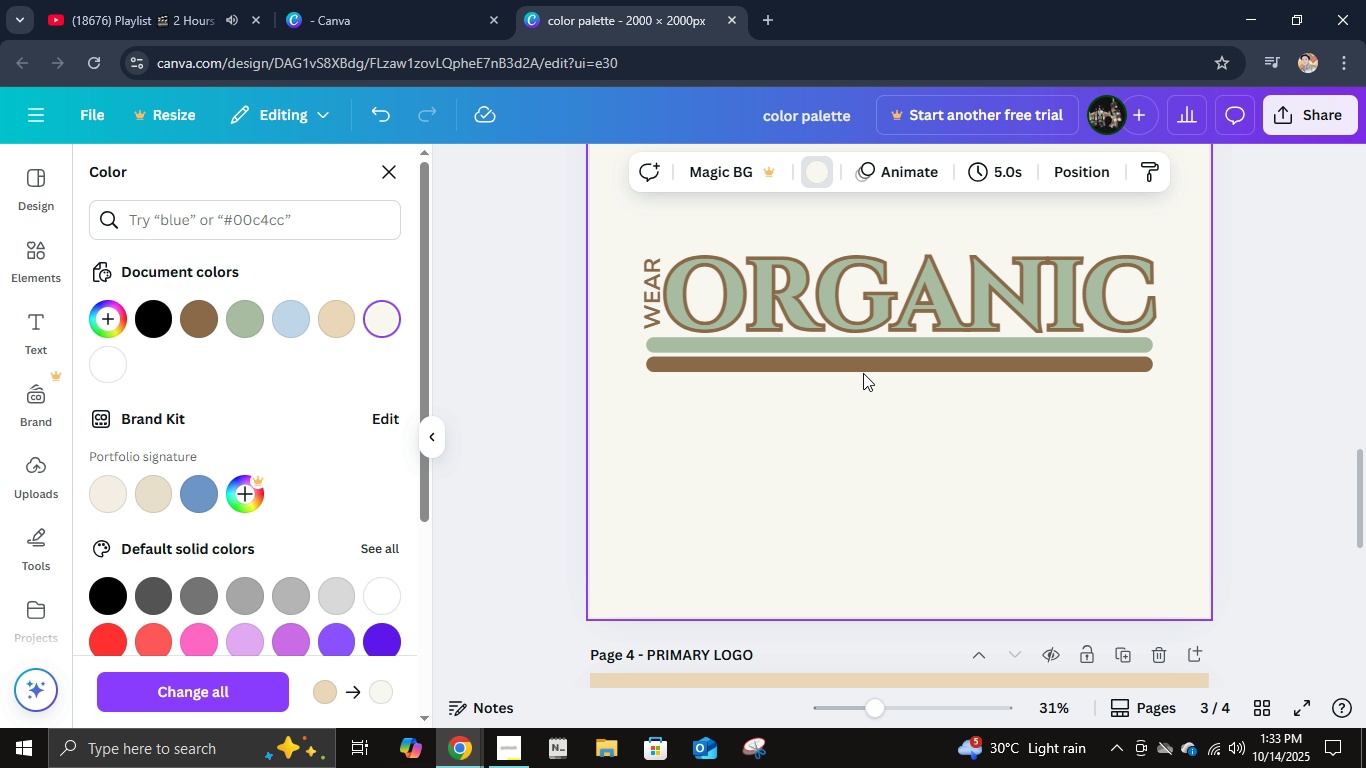 
left_click([862, 366])
 